 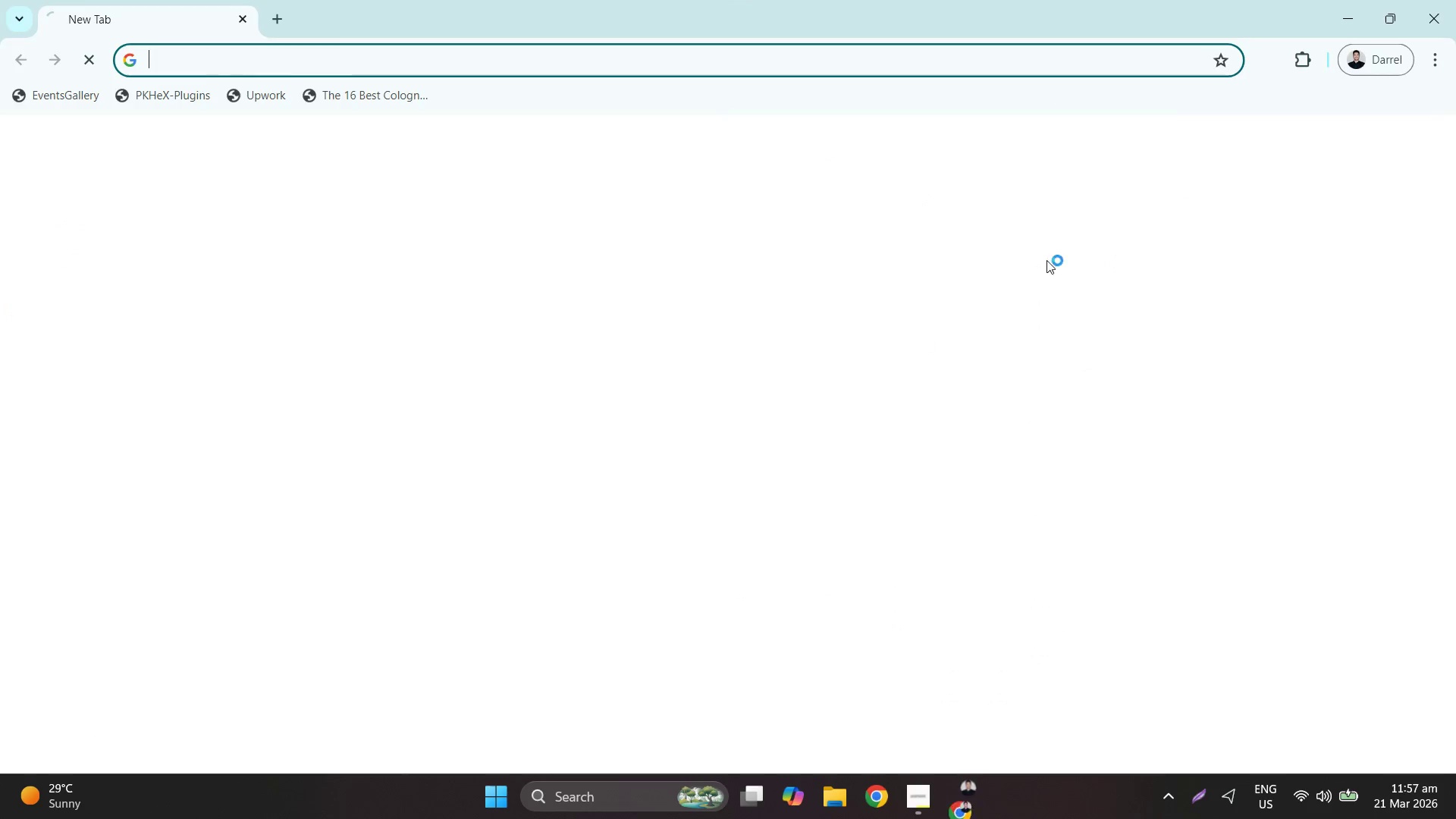 
hold_key(key=ControlLeft, duration=0.44)
 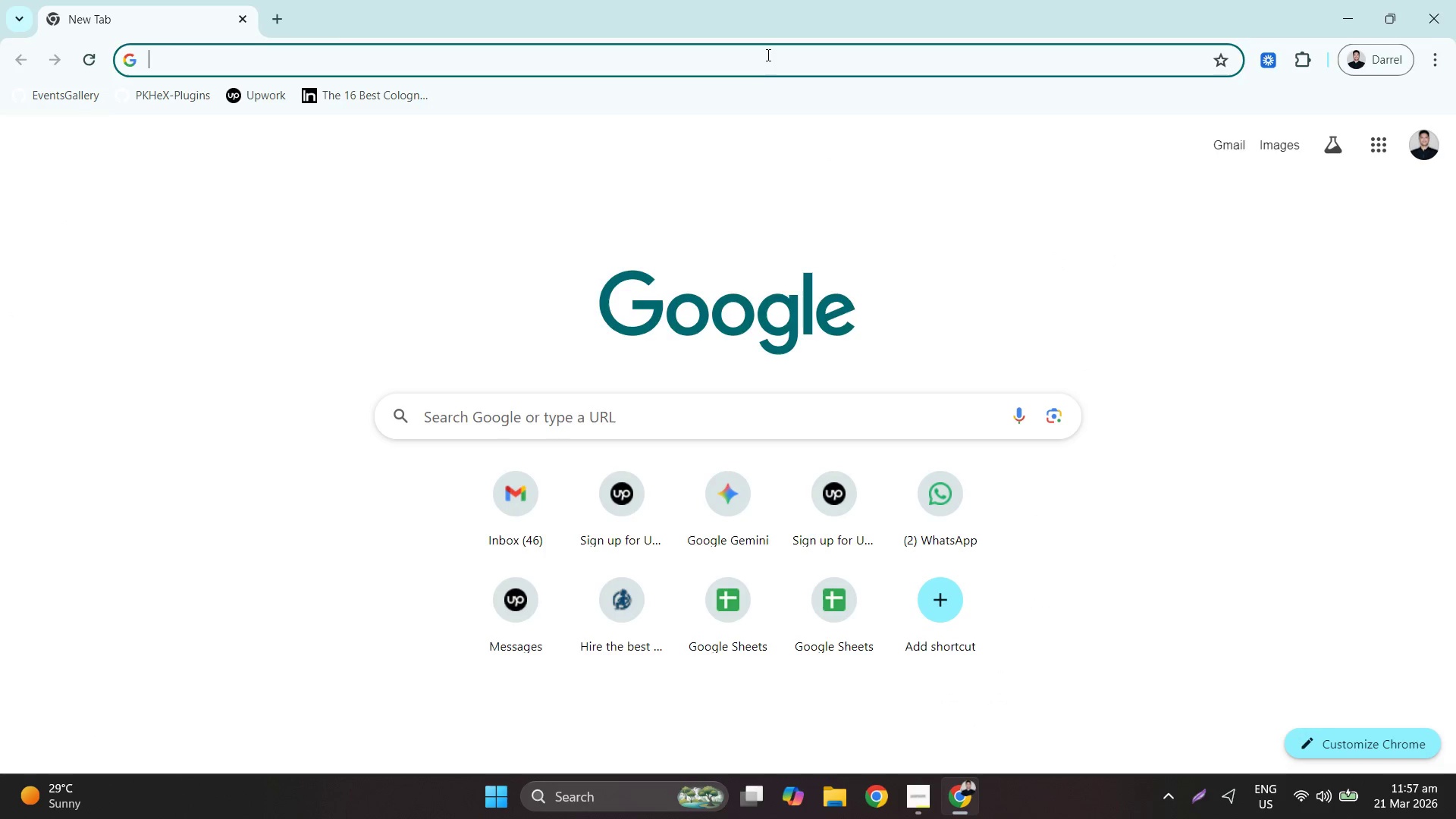 
left_click([767, 55])
 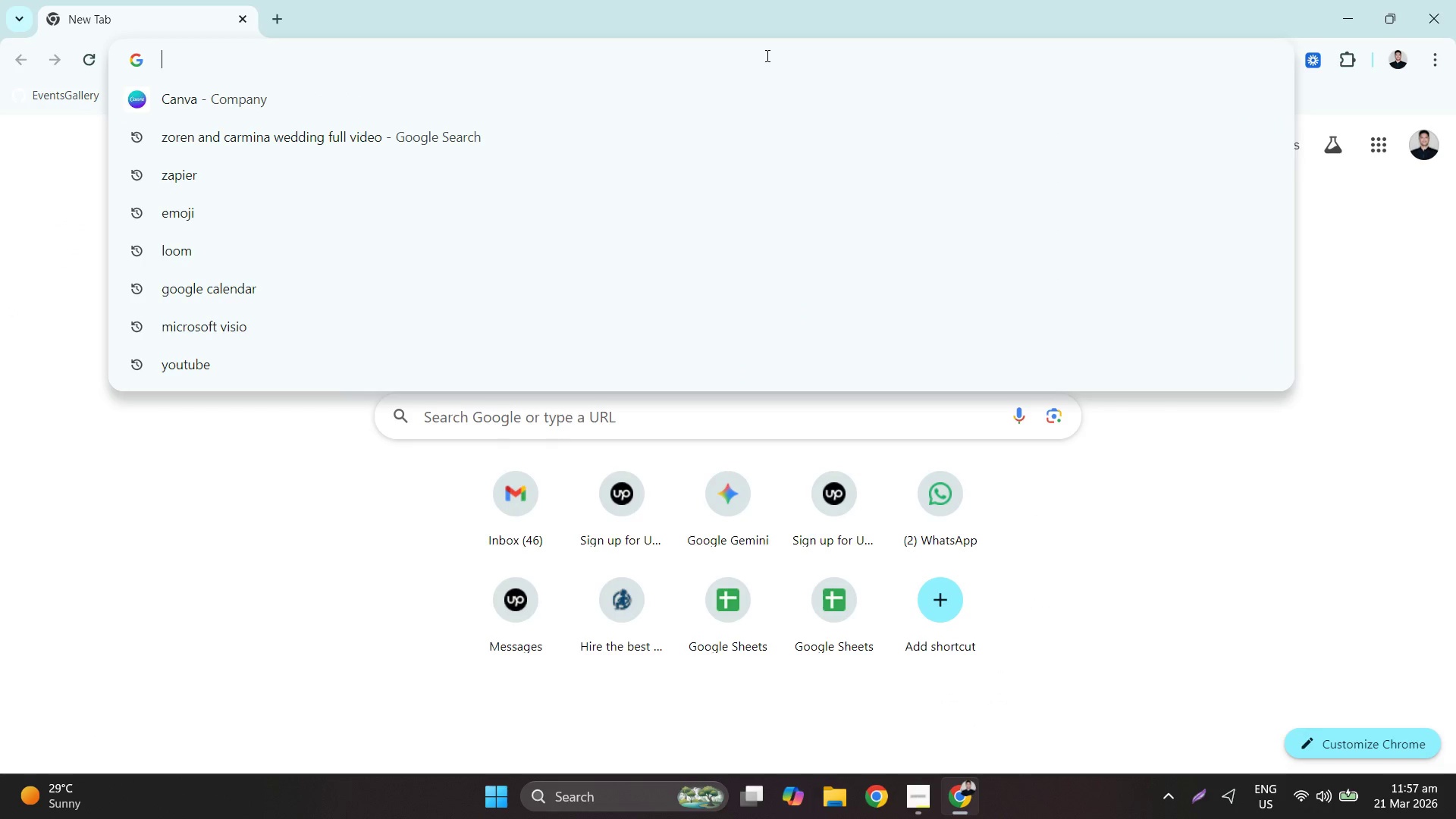 
type(tre)
 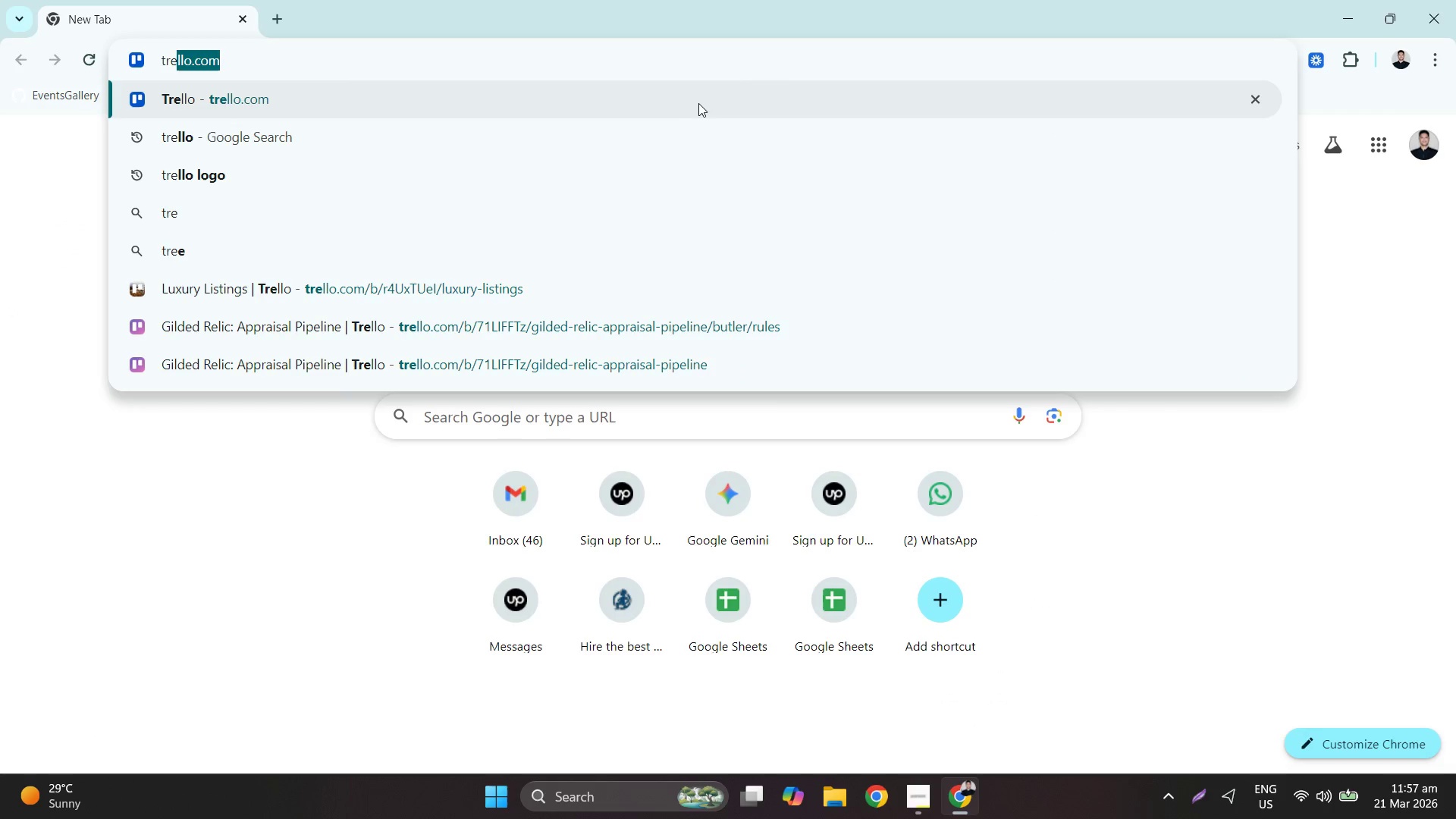 
key(Enter)
 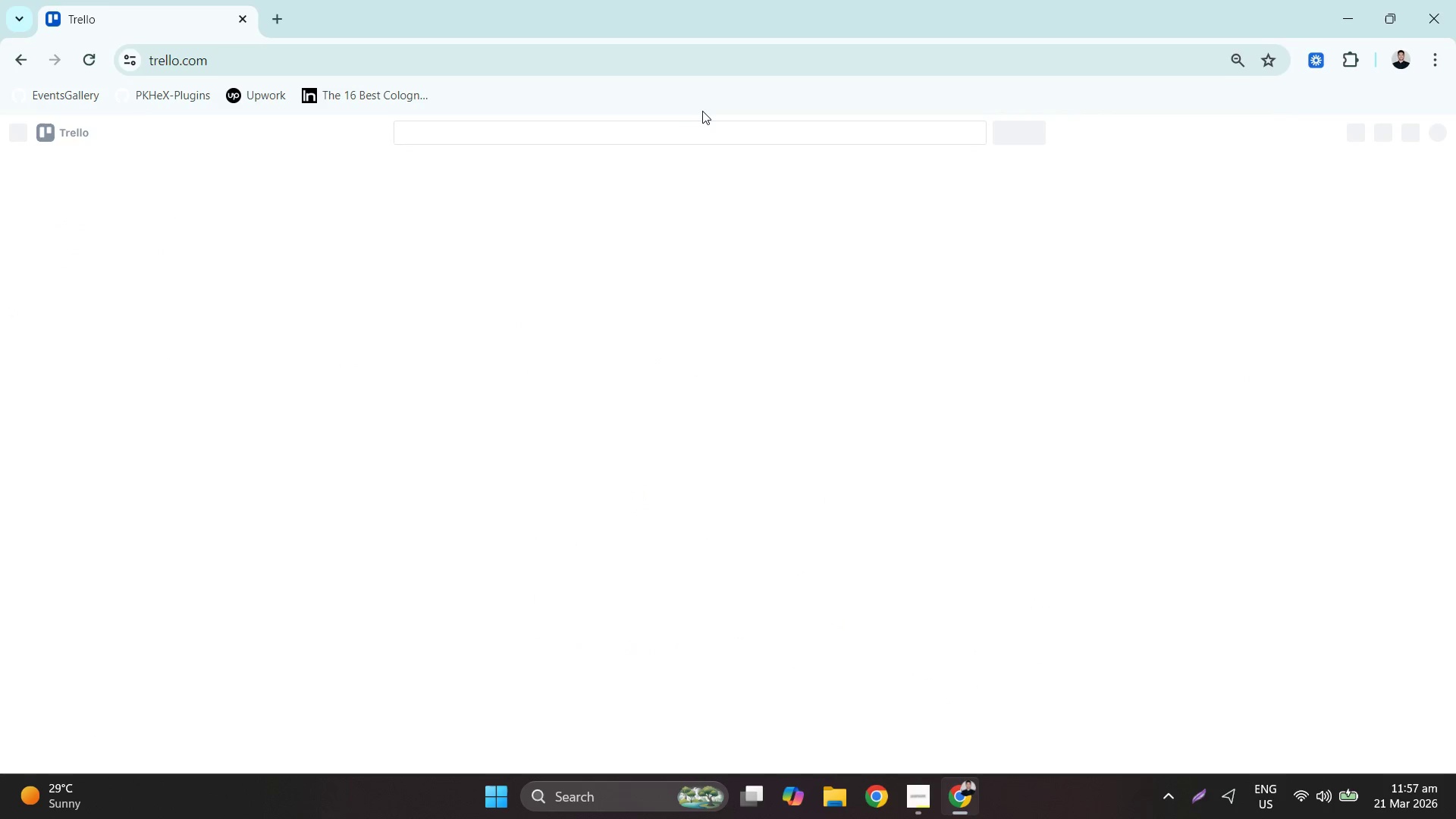 
key(Control+T)
 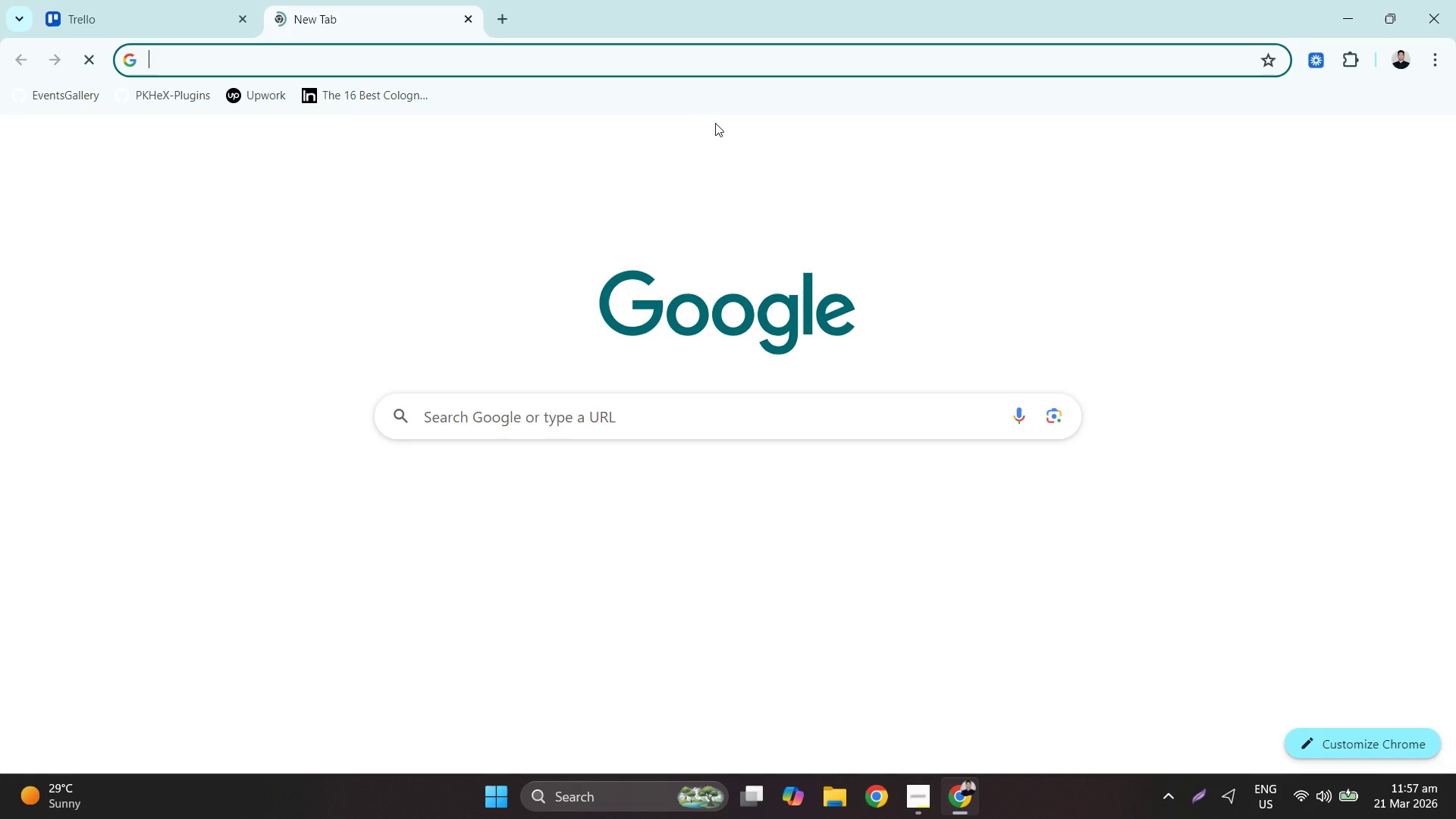 
key(S)
 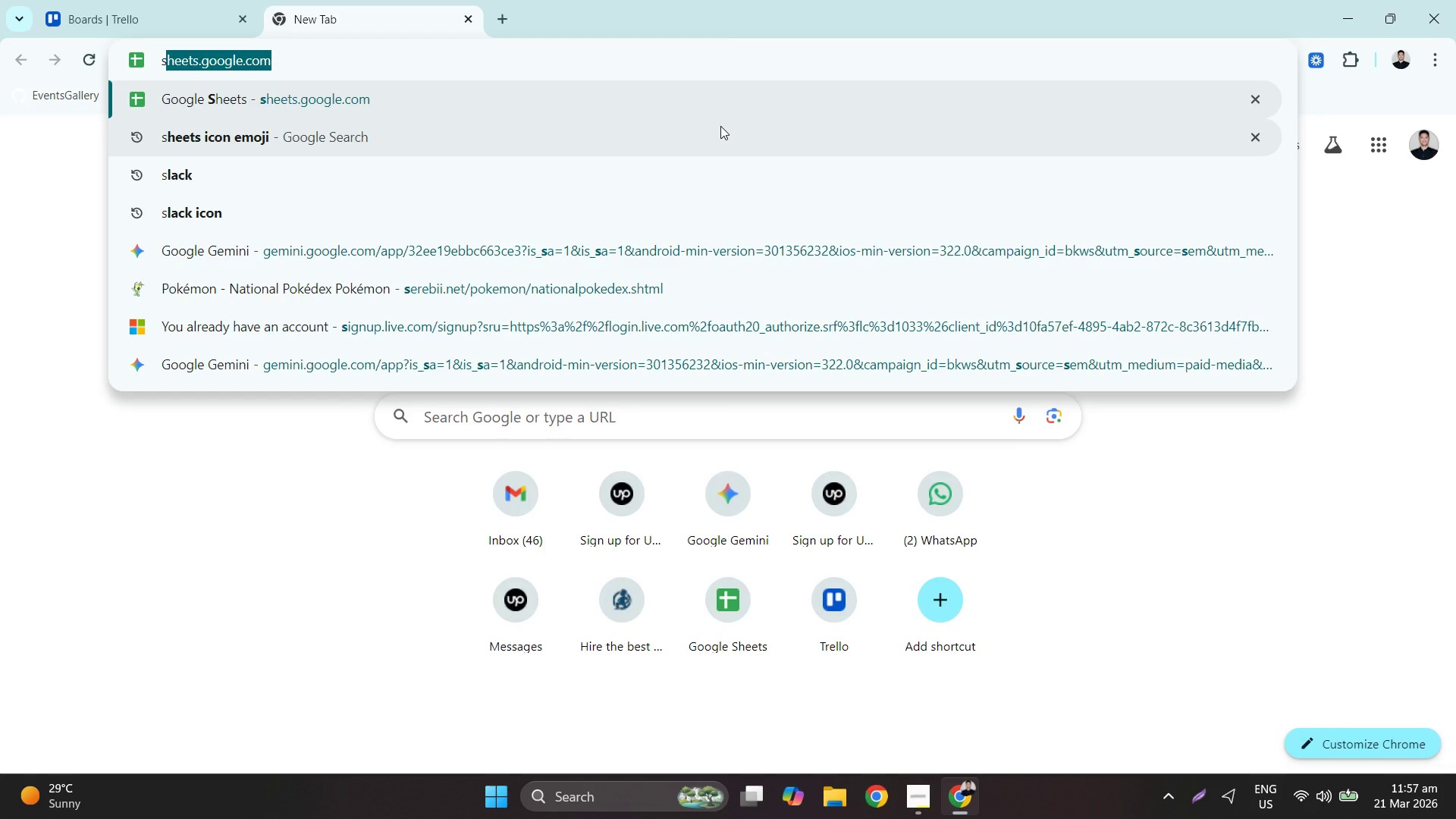 
key(Enter)
 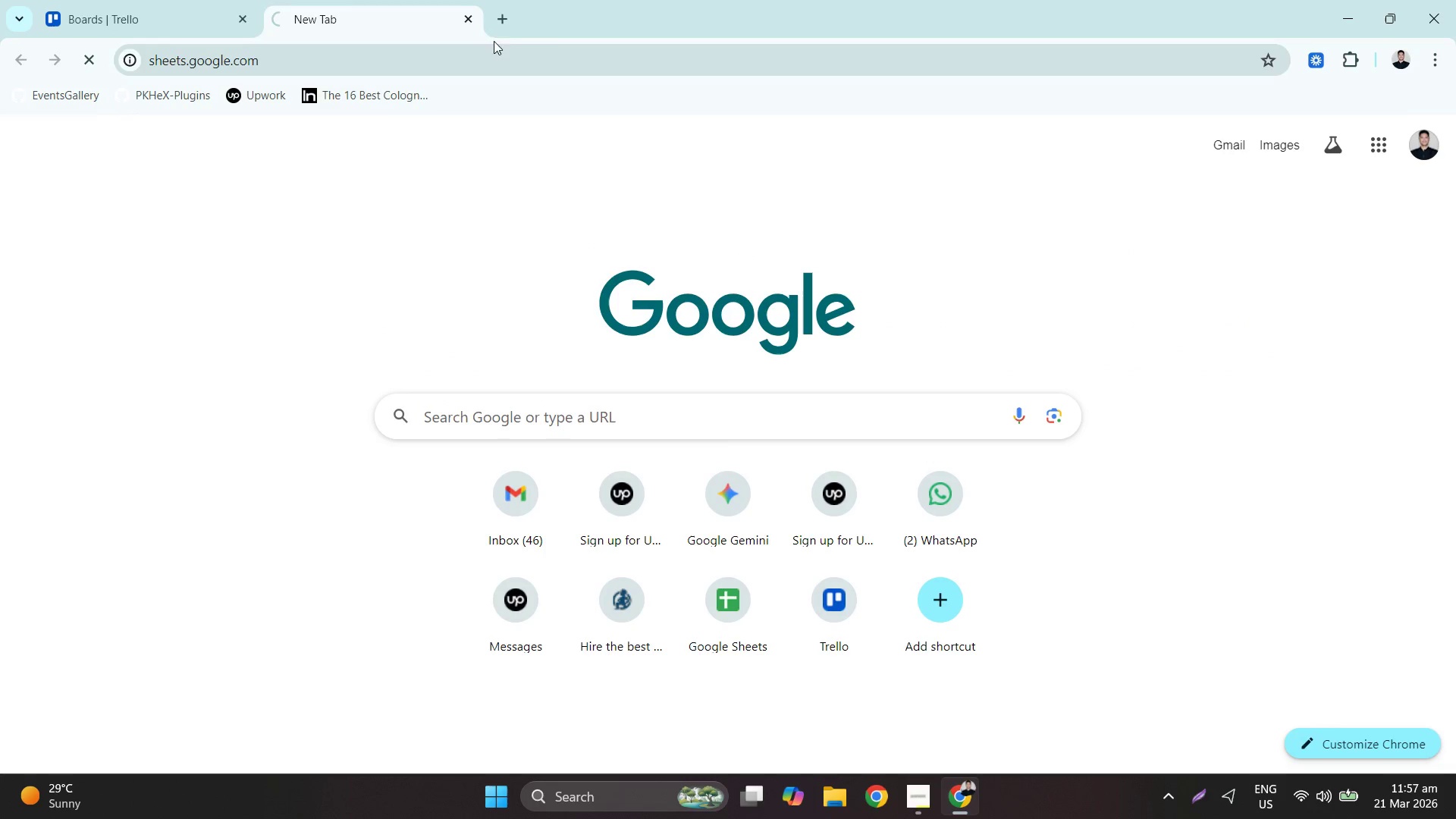 
left_click([497, 27])
 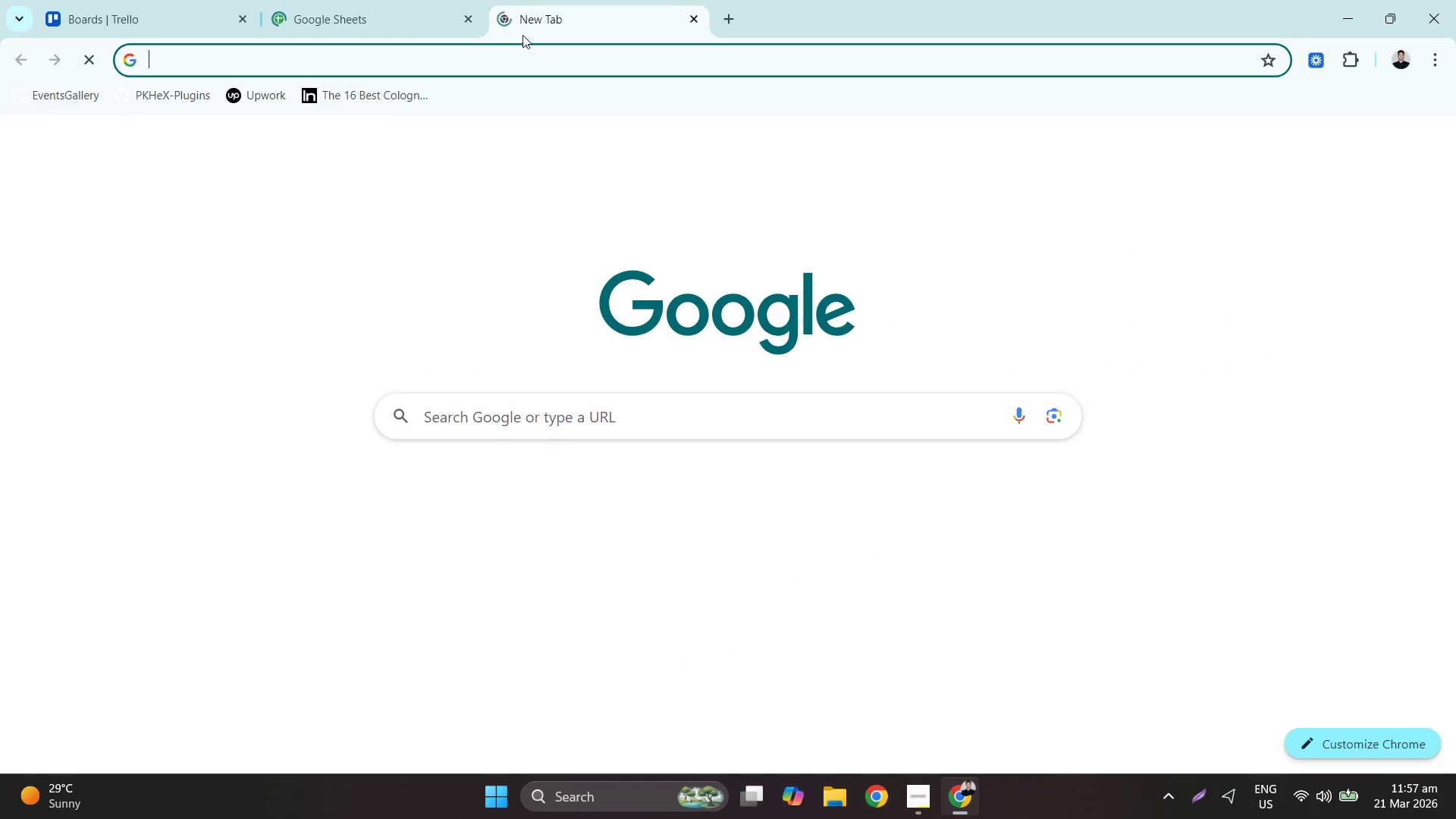 
type(za)
 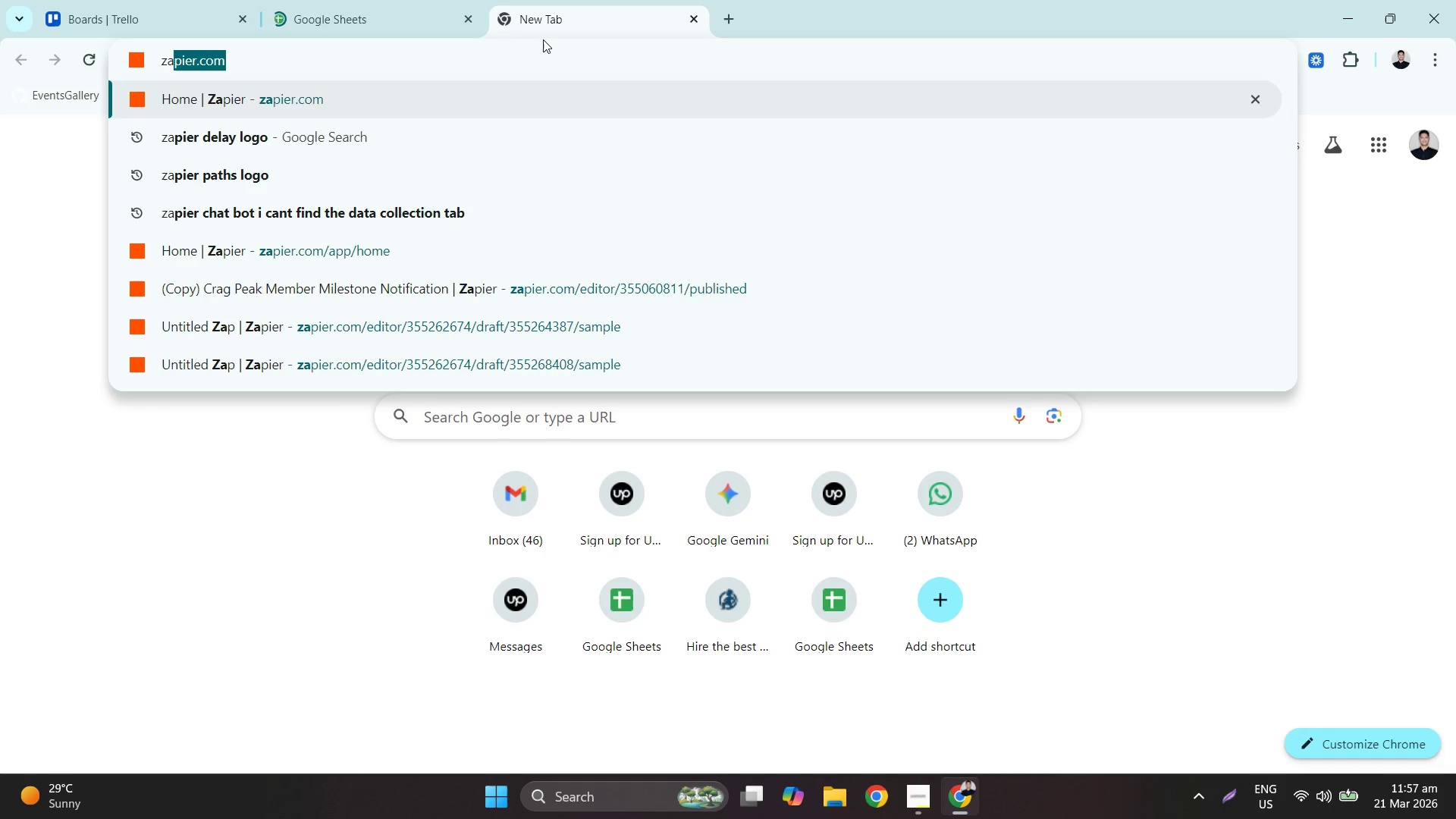 
key(Enter)
 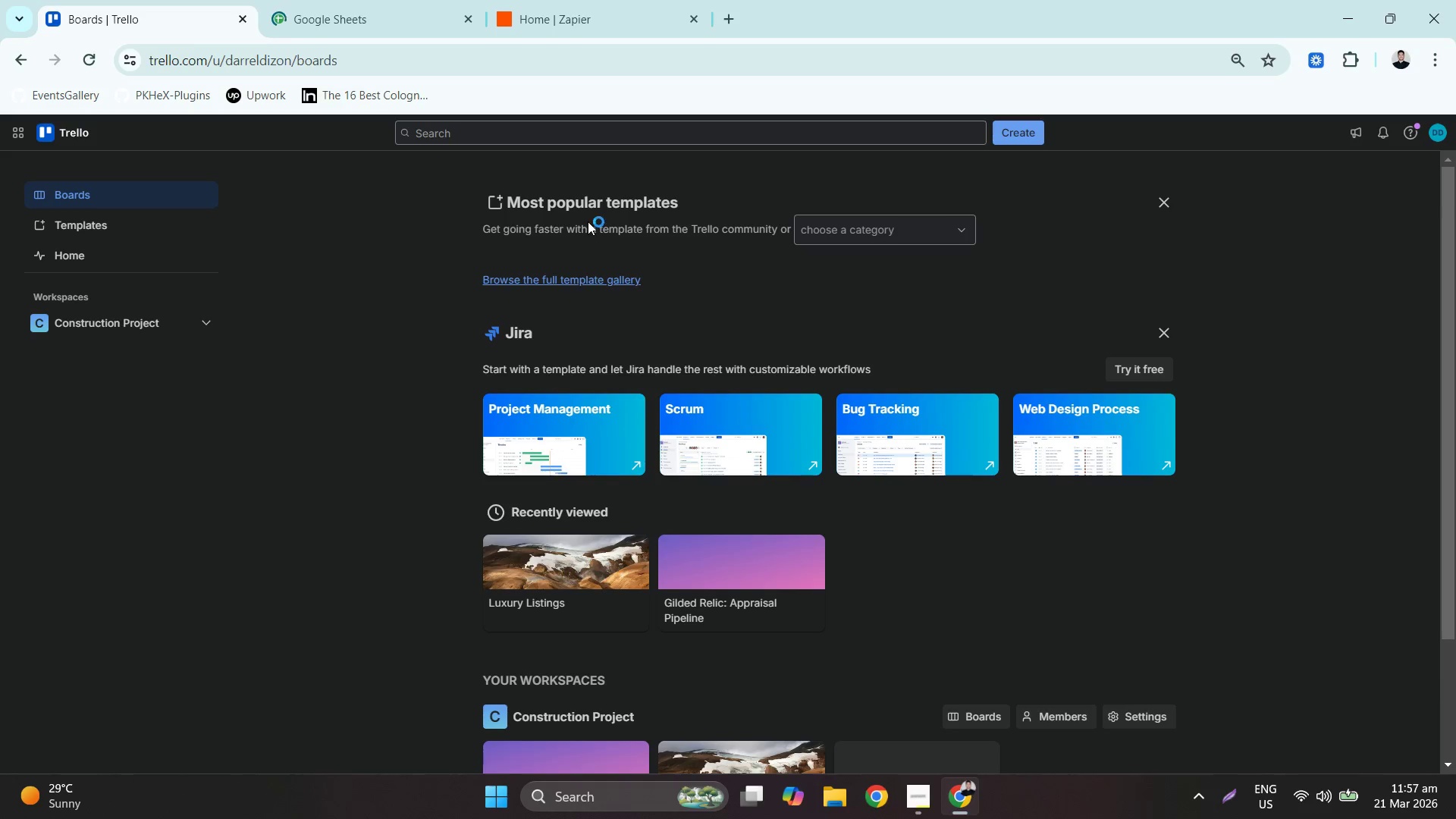 
scroll: coordinate [674, 598], scroll_direction: down, amount: 2.0
 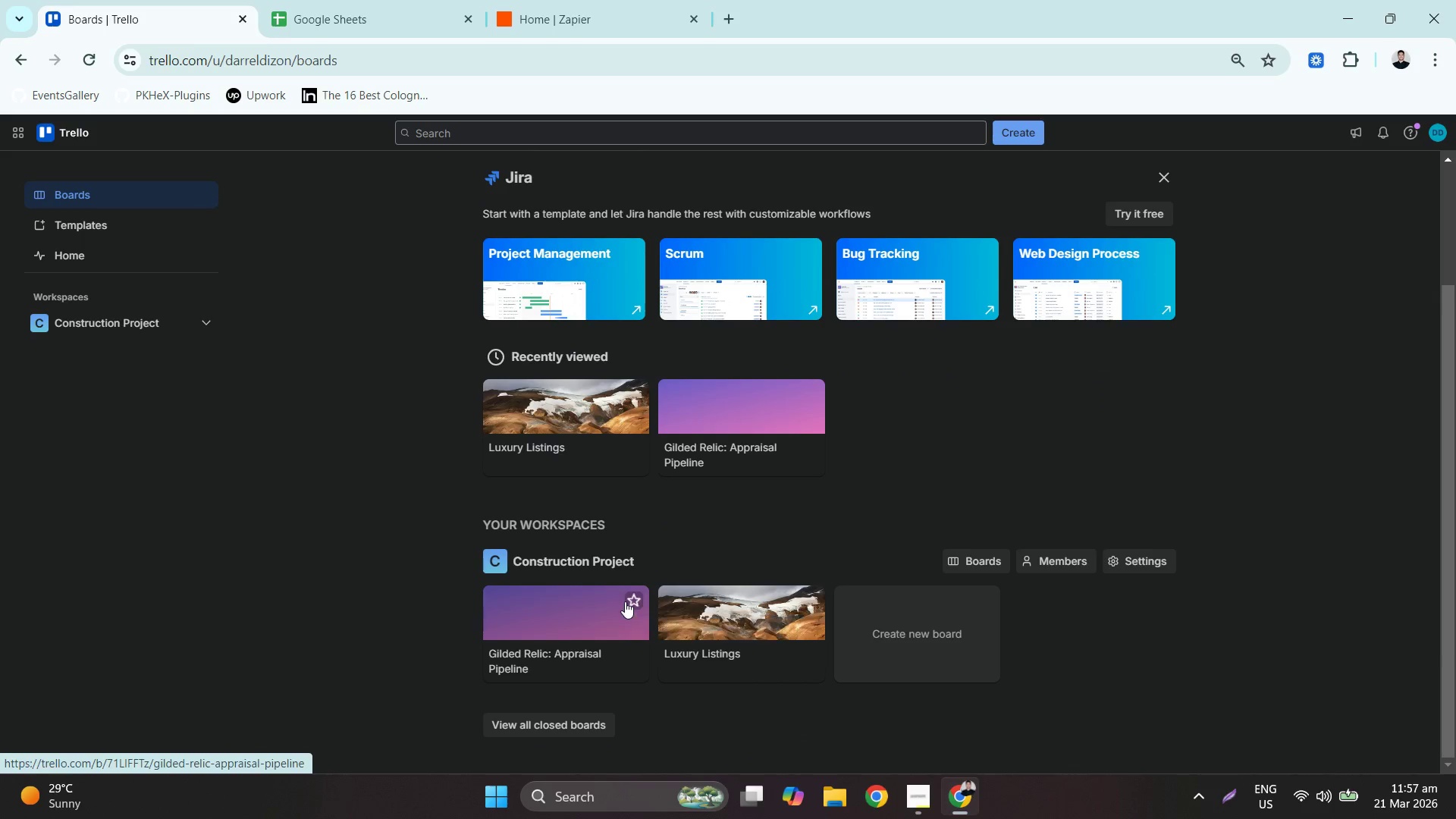 
left_click([737, 631])
 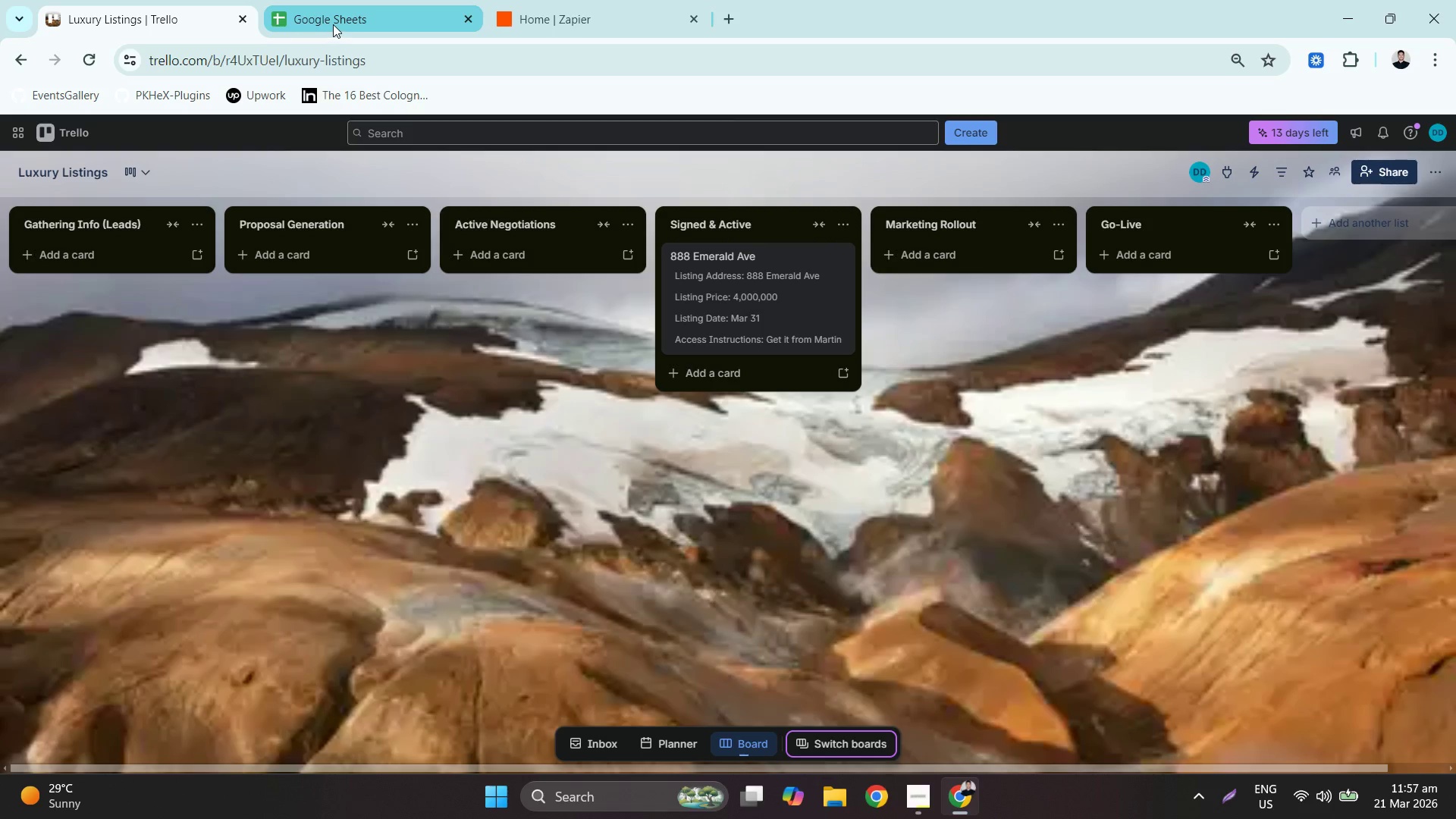 
left_click([333, 24])
 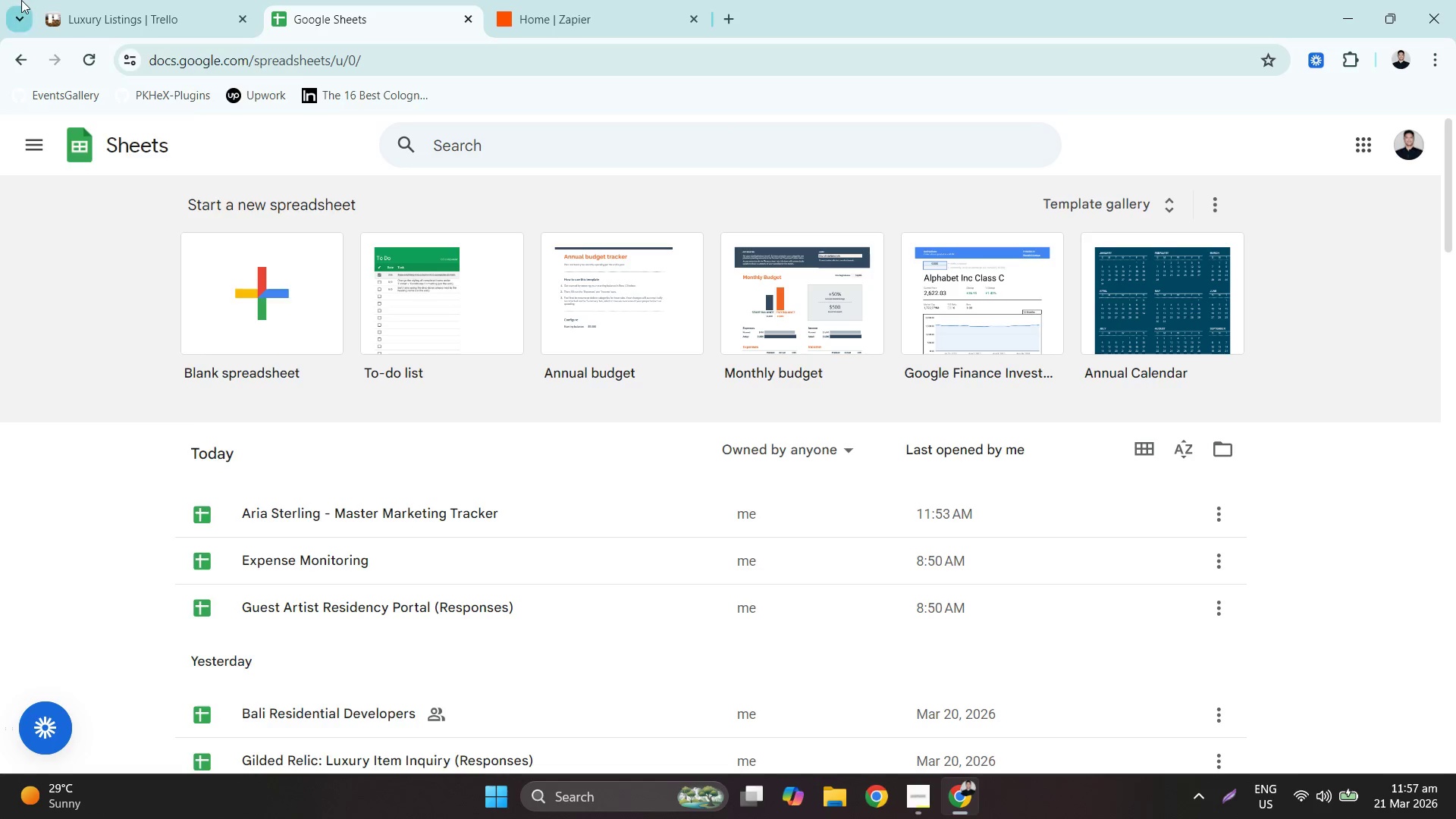 
double_click([104, 0])
 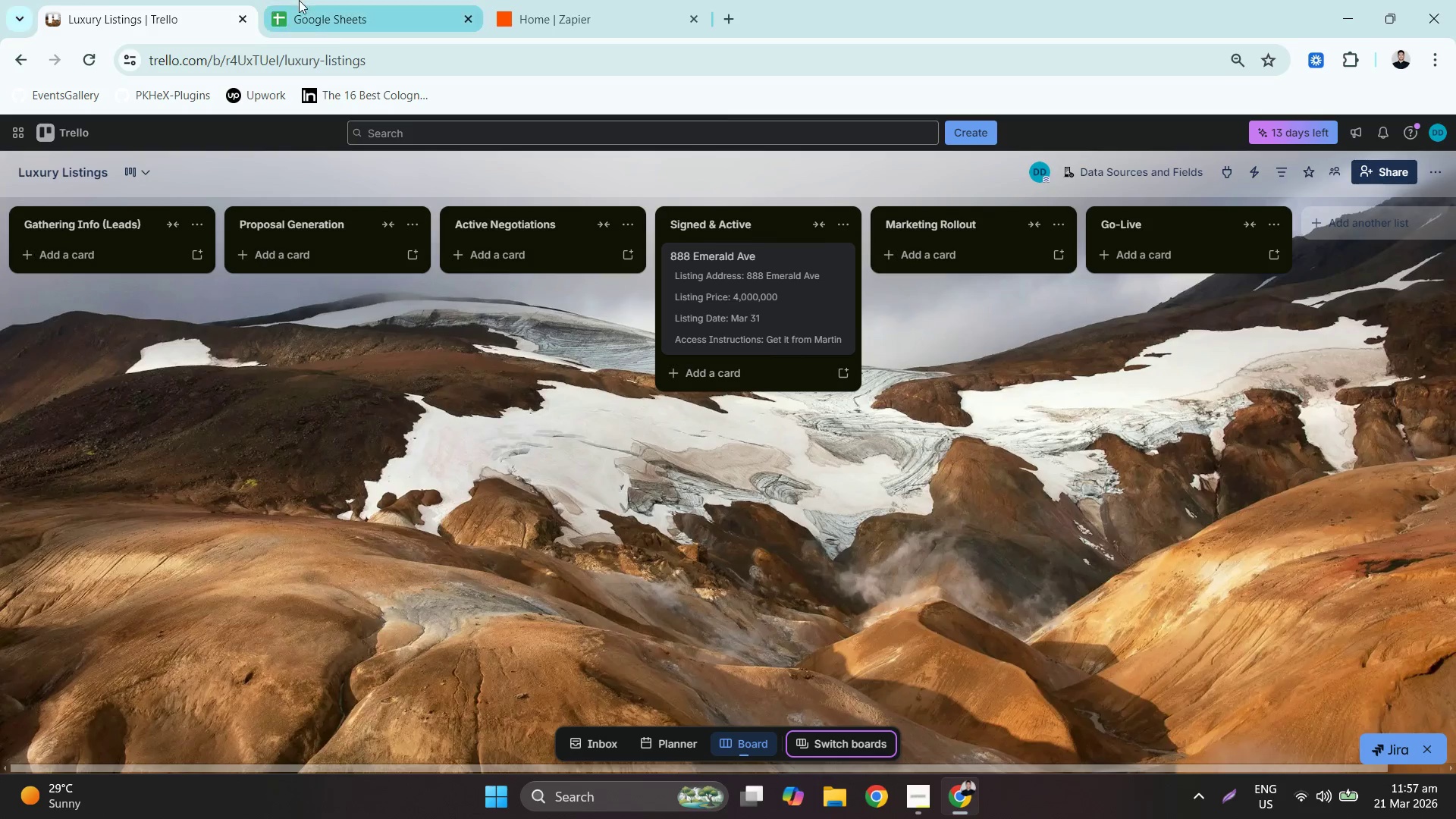 
left_click([318, 0])
 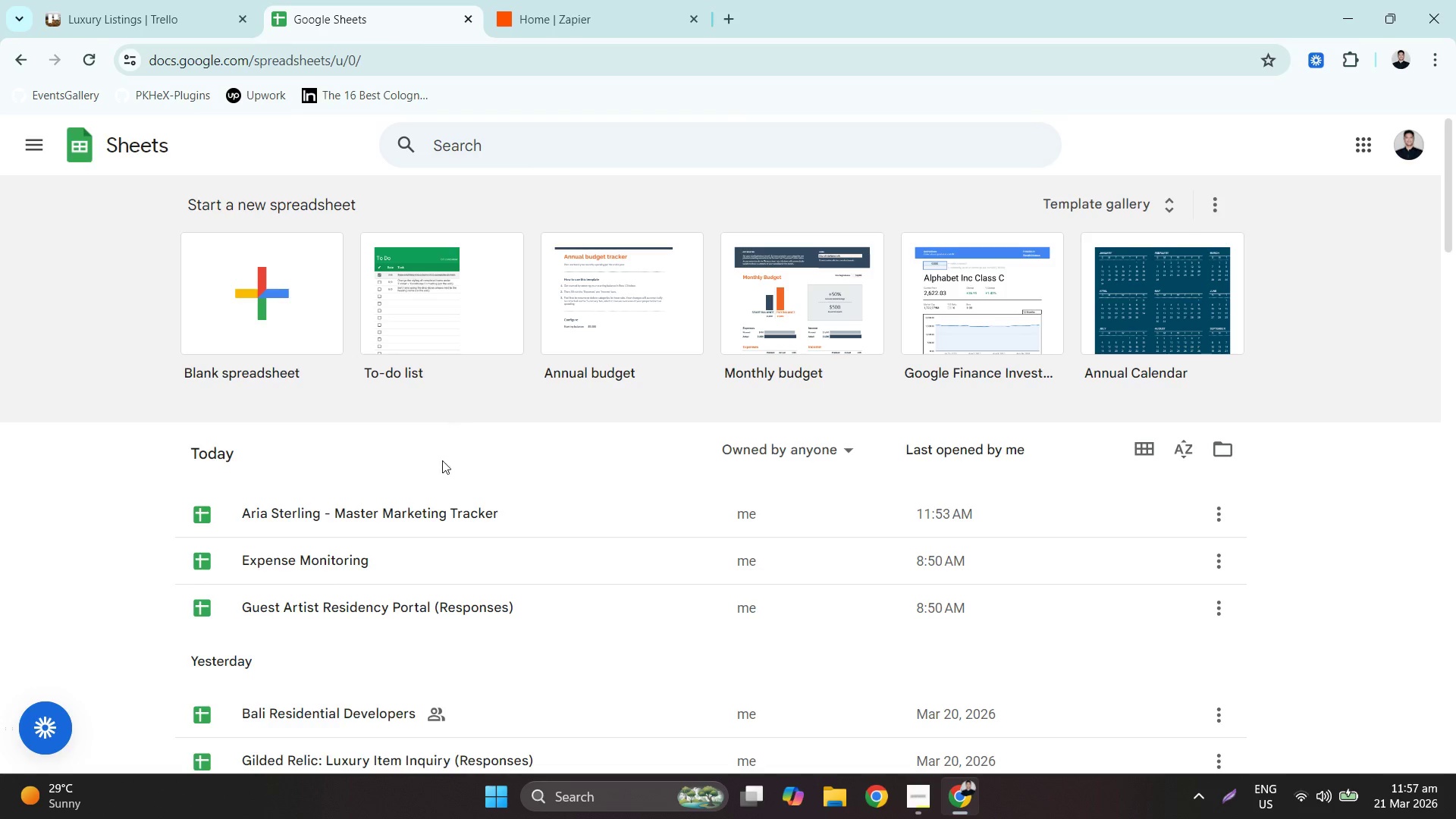 
left_click([438, 507])
 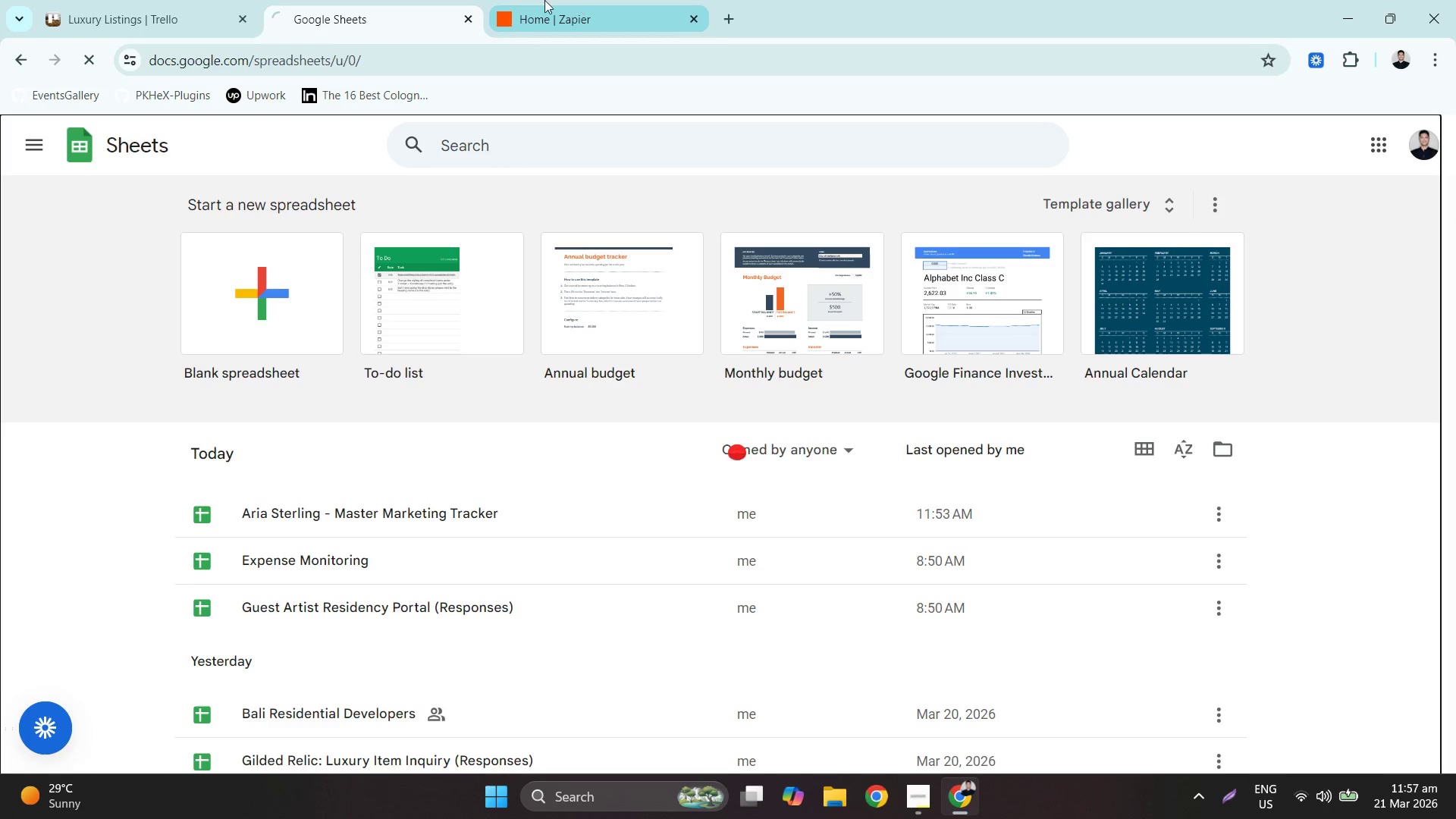 
left_click([544, 0])
 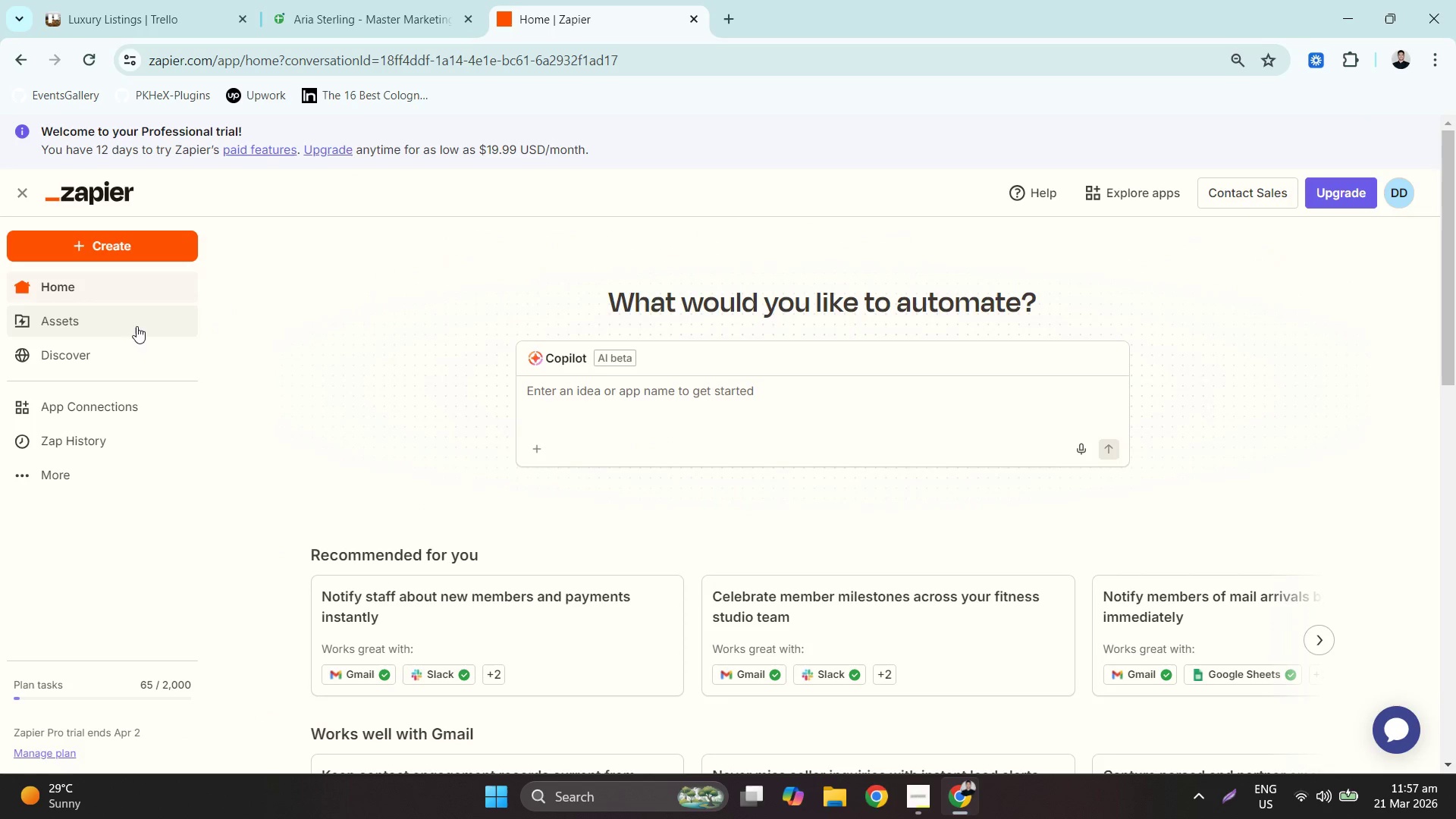 
left_click([124, 311])
 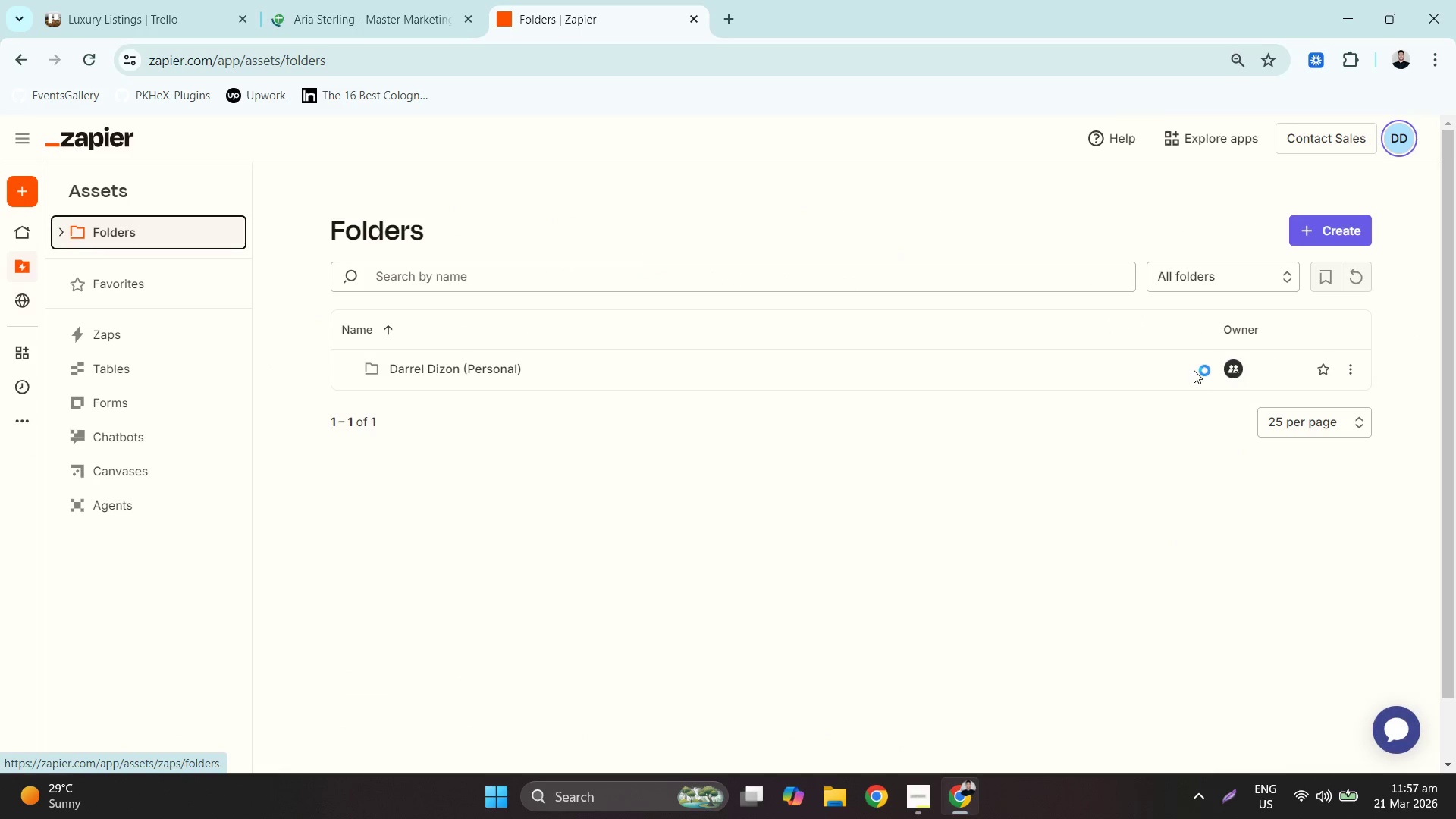 
double_click([493, 362])
 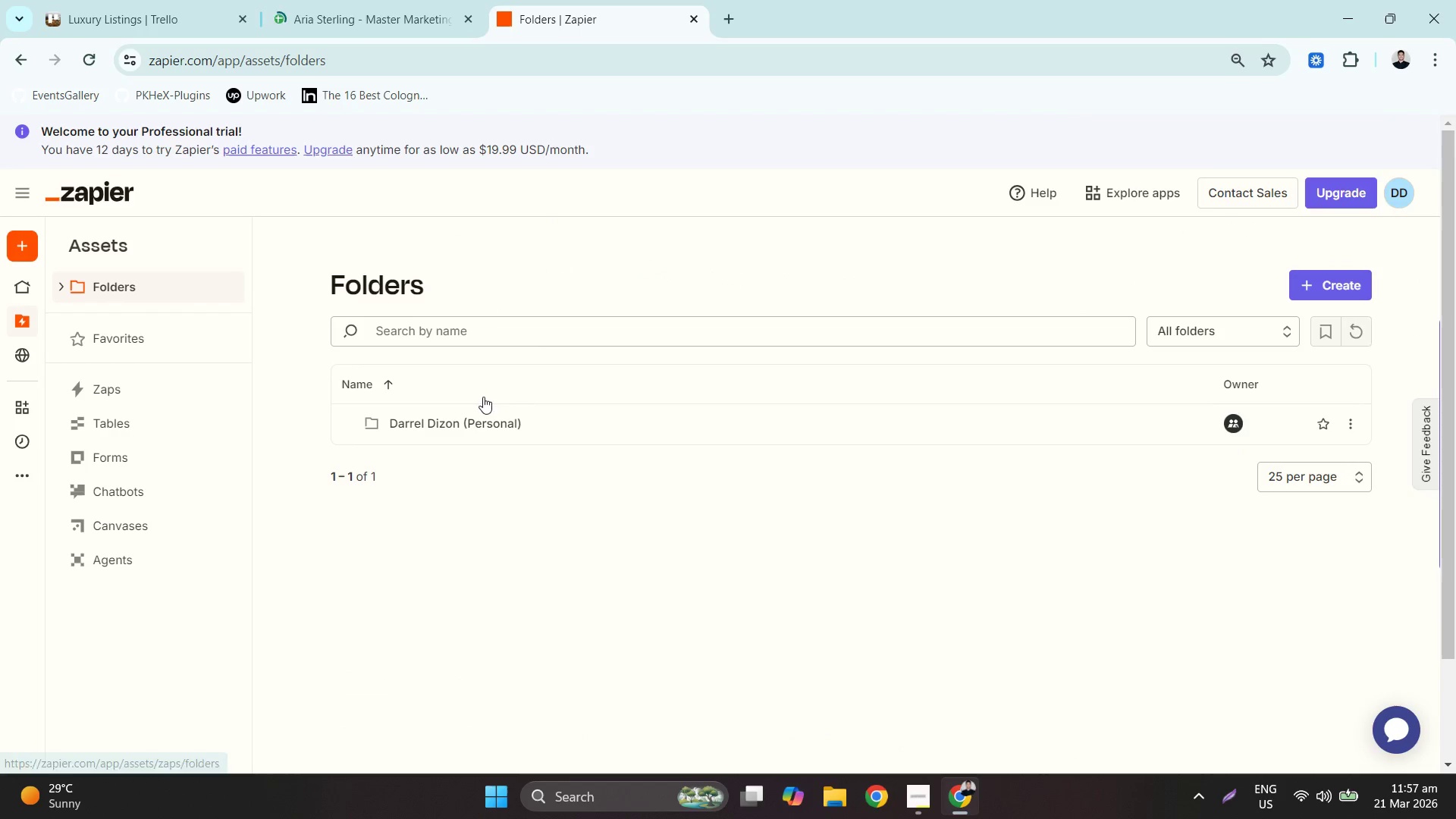 
triple_click([475, 412])
 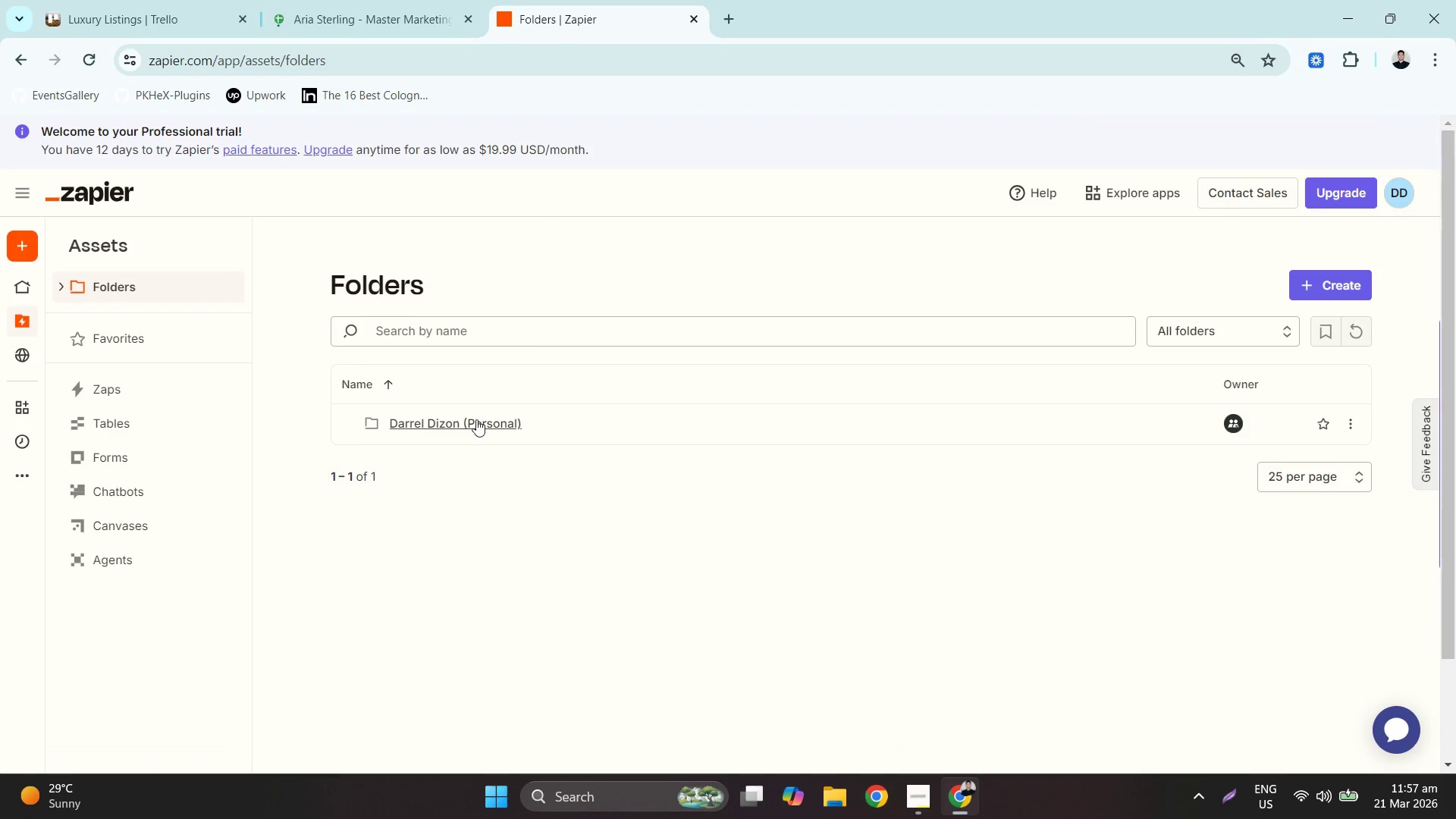 
triple_click([476, 422])
 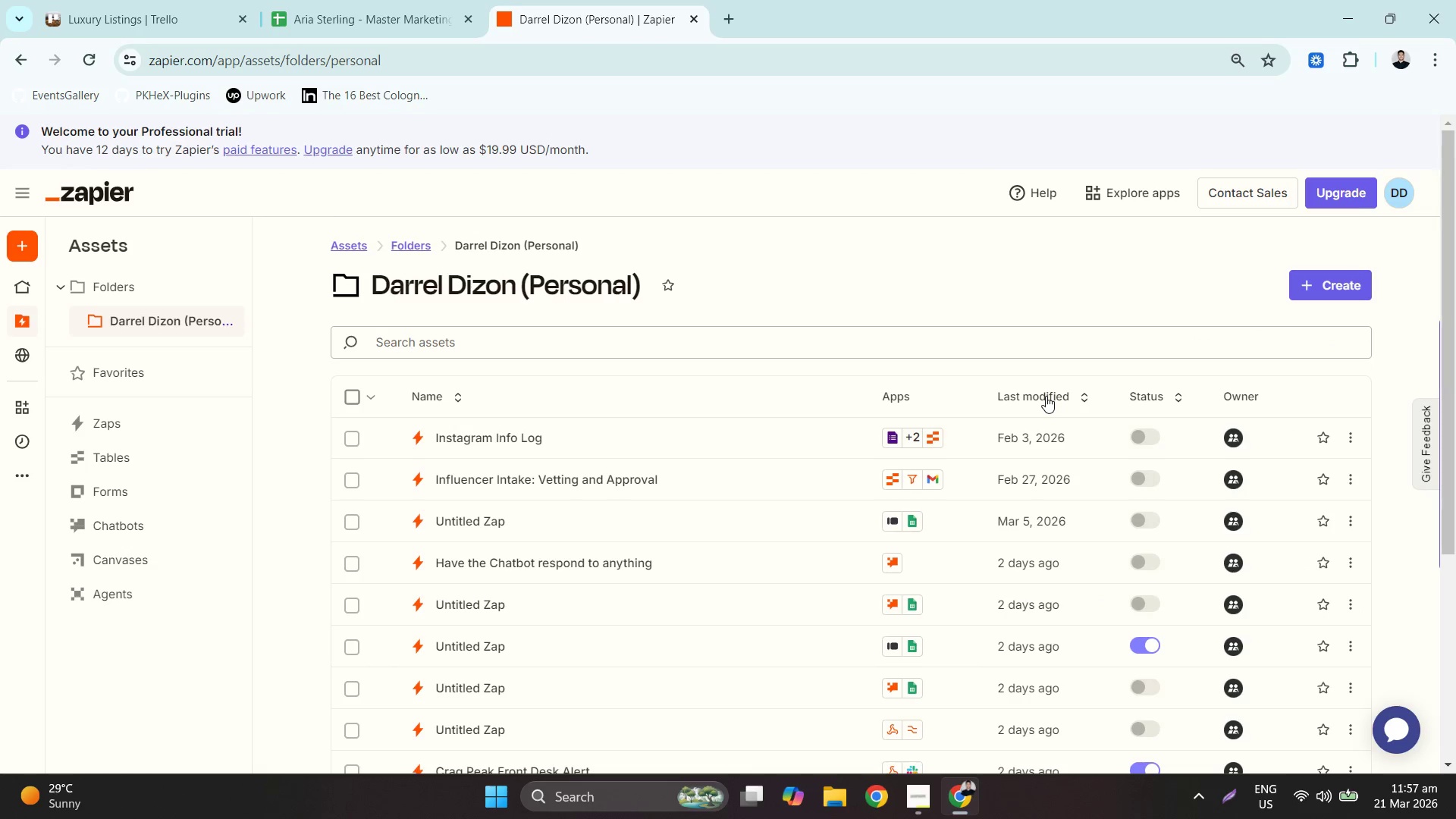 
wait(5.45)
 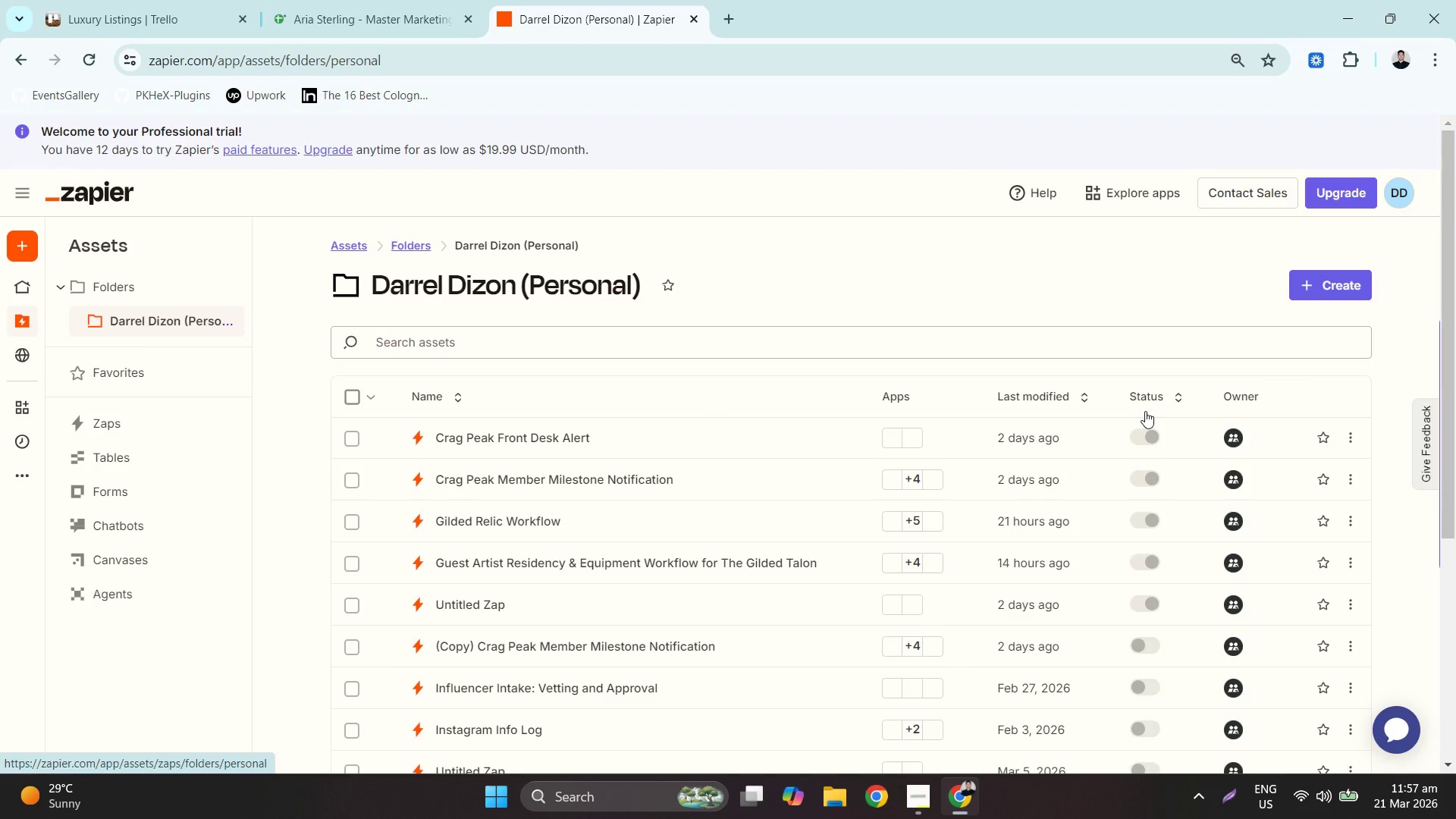 
left_click([1083, 397])
 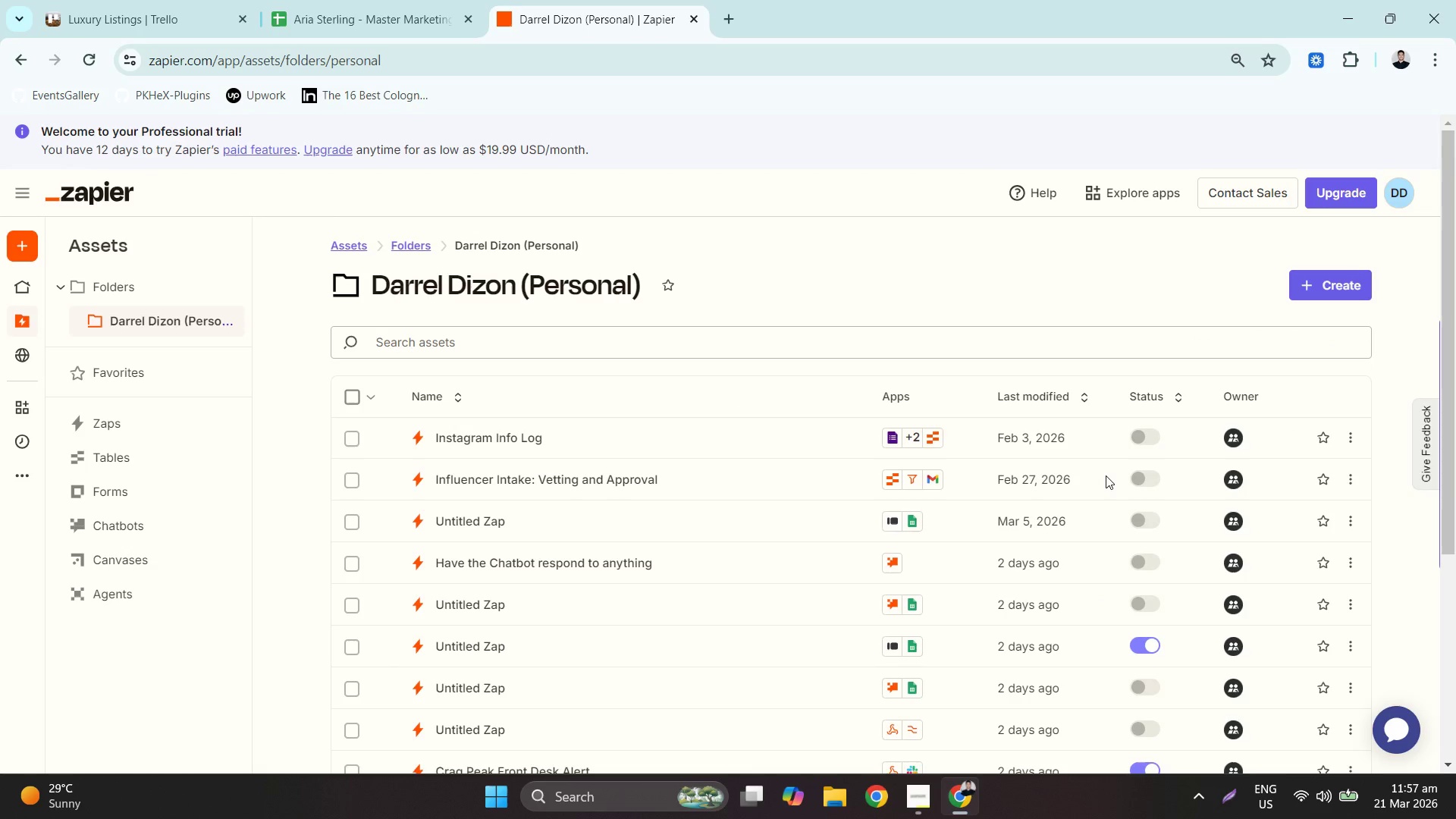 
scroll: coordinate [1112, 466], scroll_direction: down, amount: 7.0
 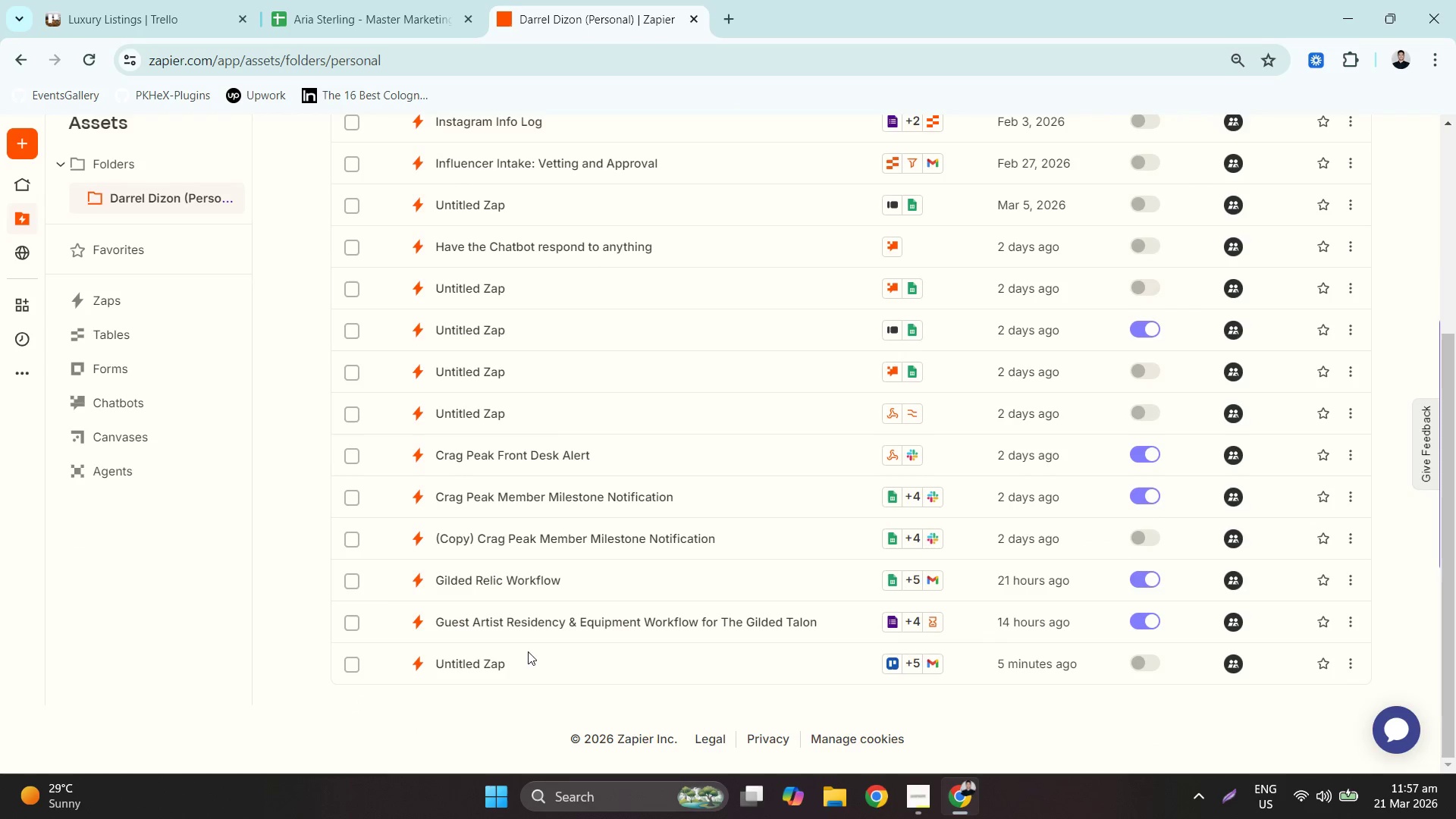 
double_click([468, 657])
 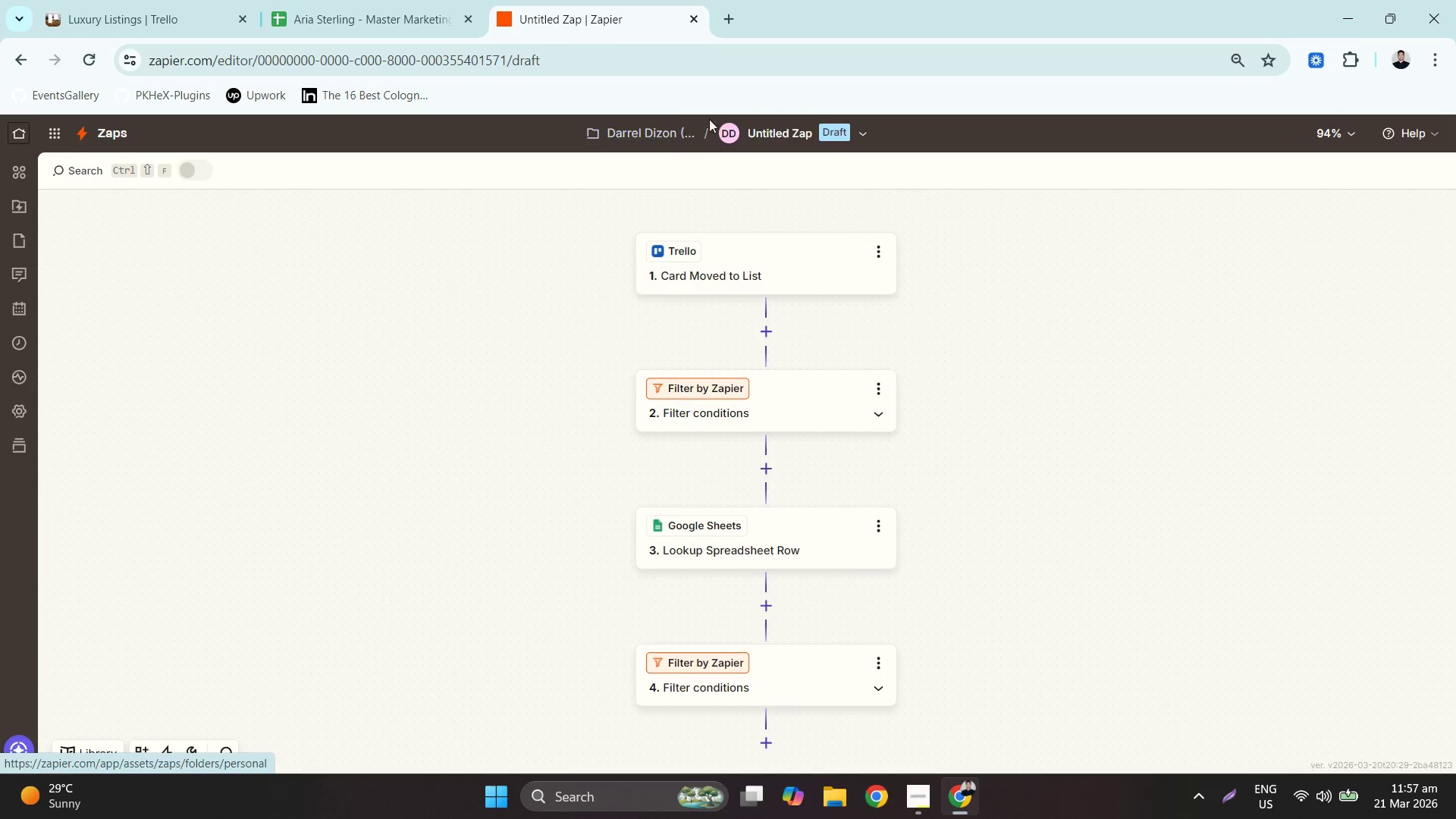 
scroll: coordinate [1024, 476], scroll_direction: up, amount: 3.0
 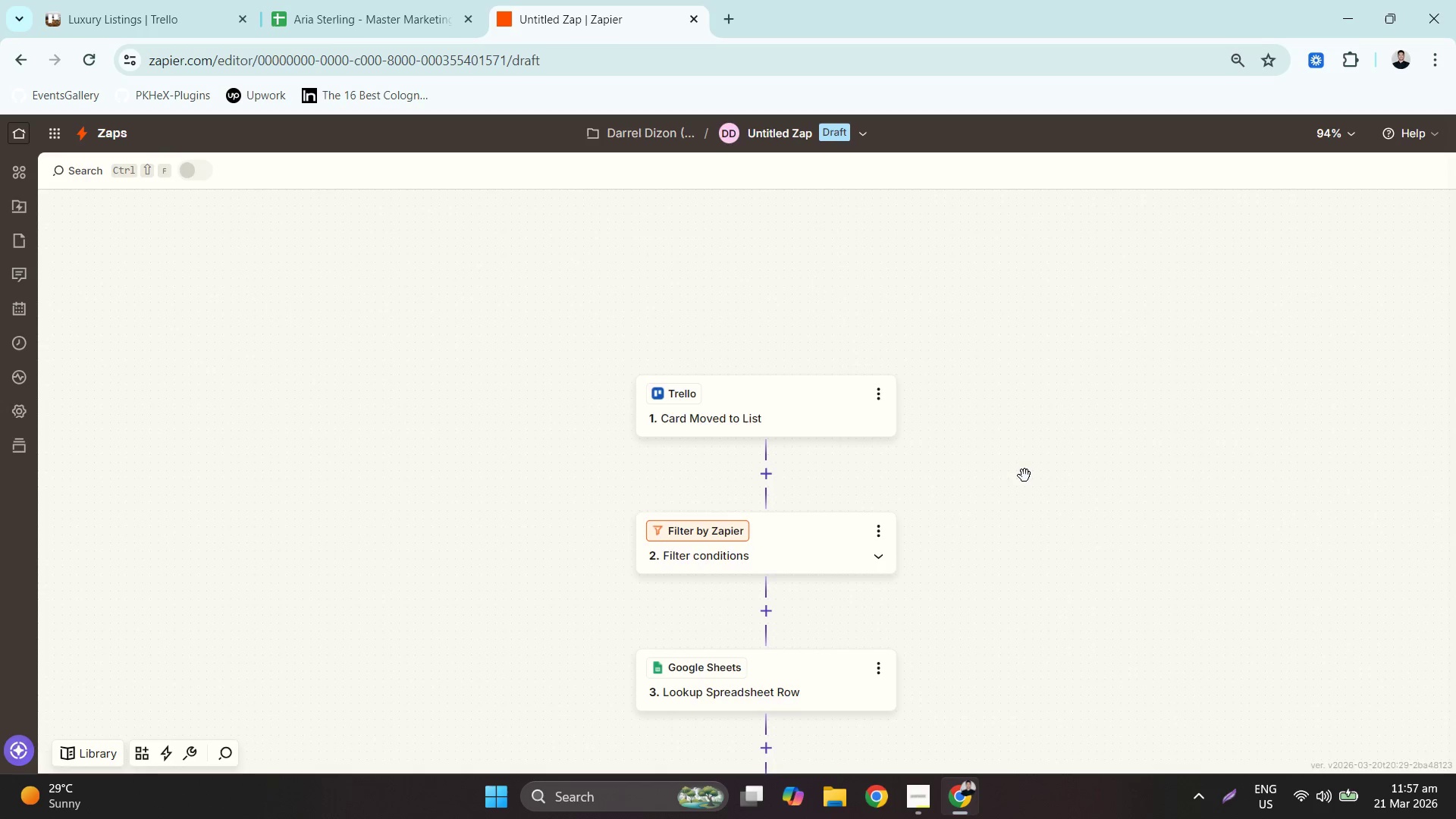 
scroll: coordinate [1027, 469], scroll_direction: down, amount: 2.0
 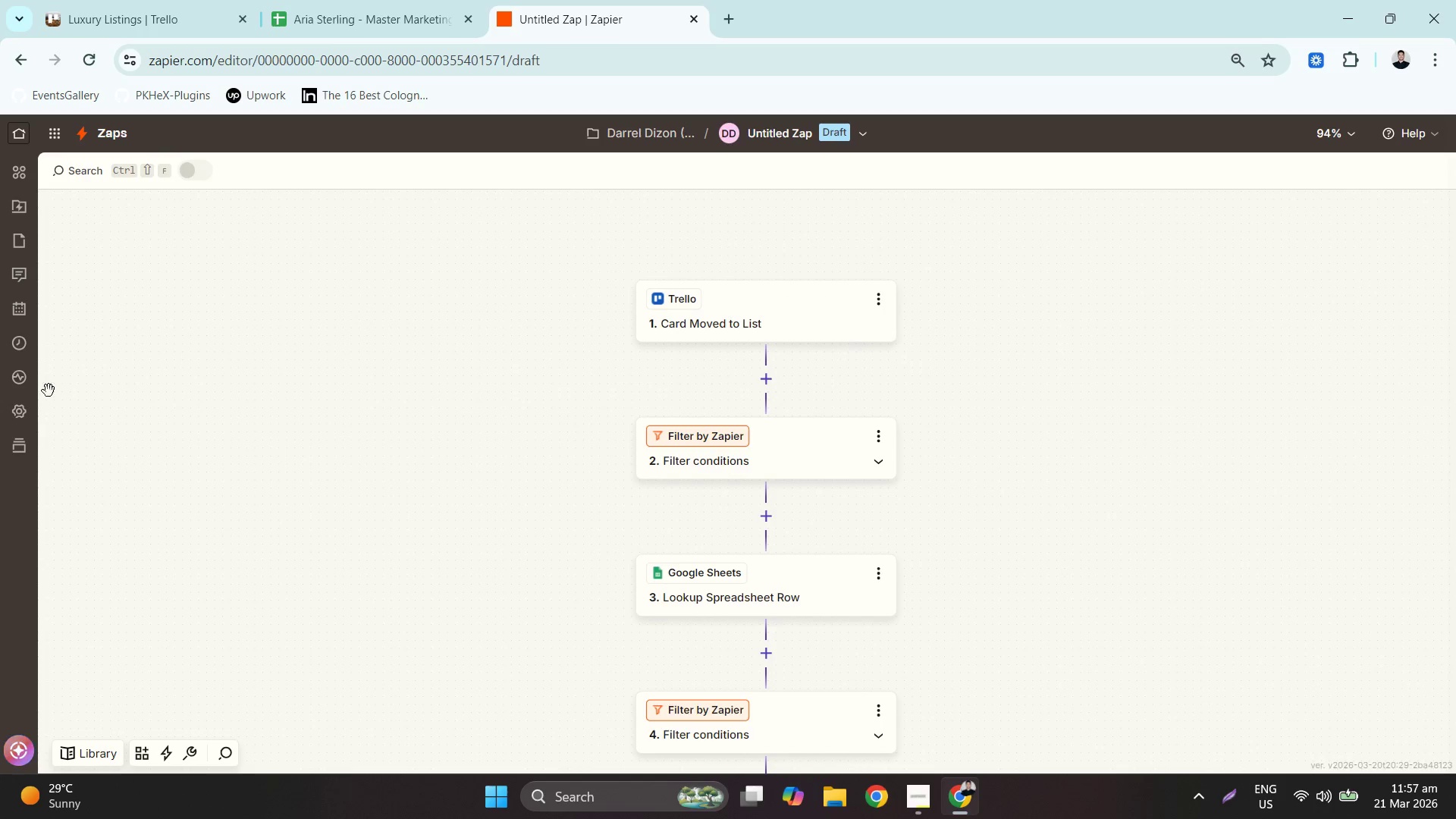 
left_click([24, 353])
 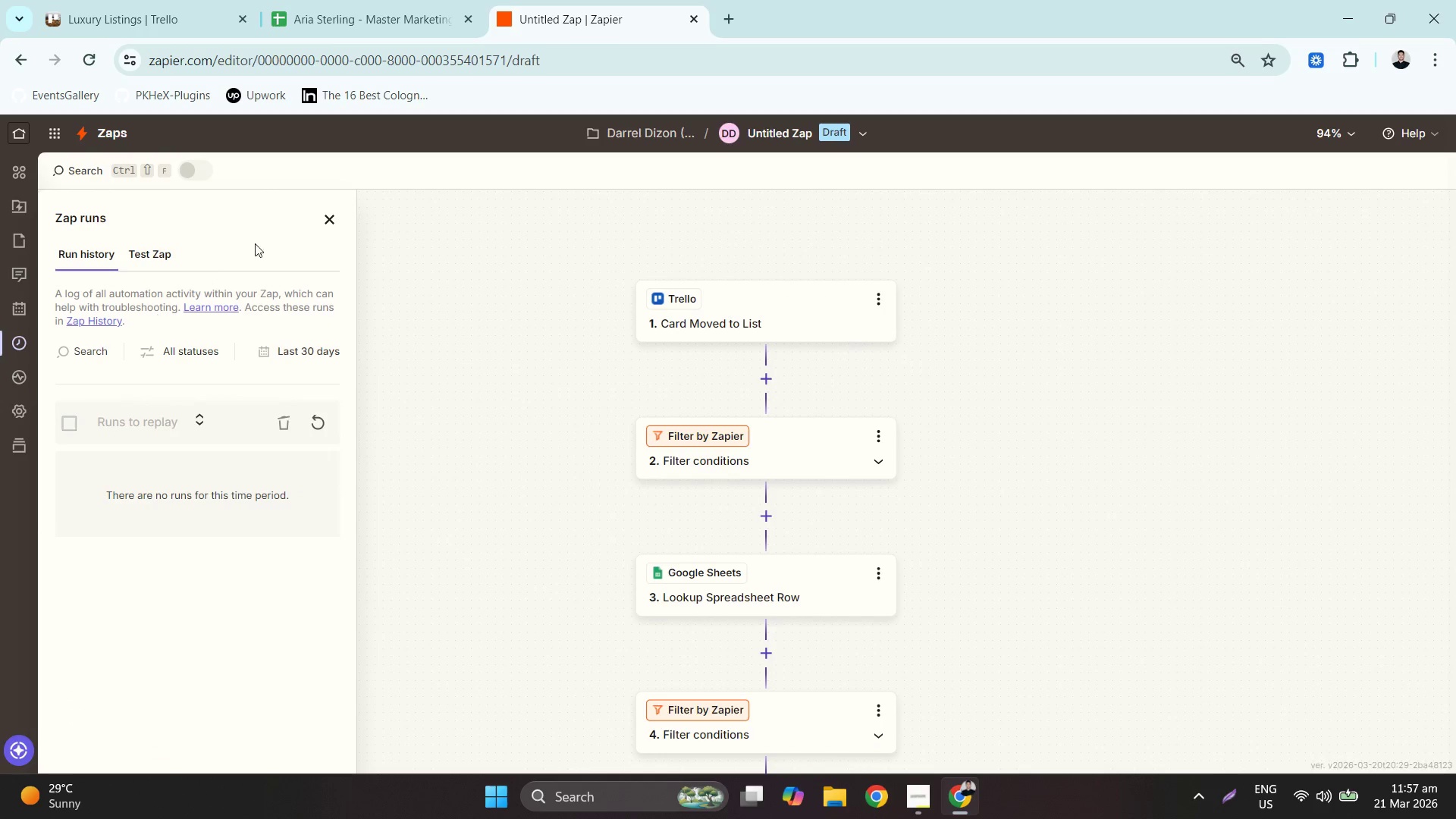 
left_click([149, 256])
 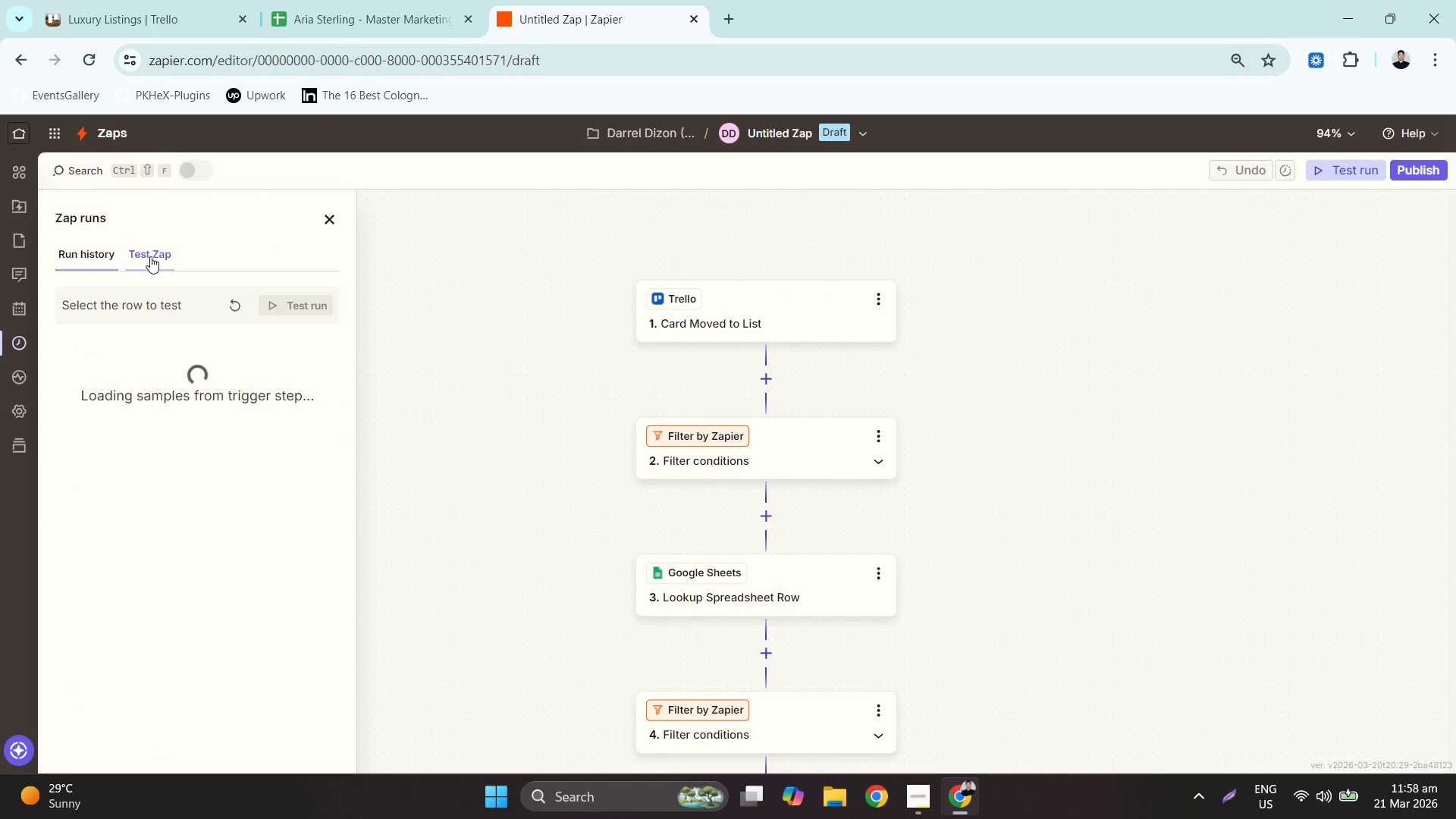 
mouse_move([165, 272])
 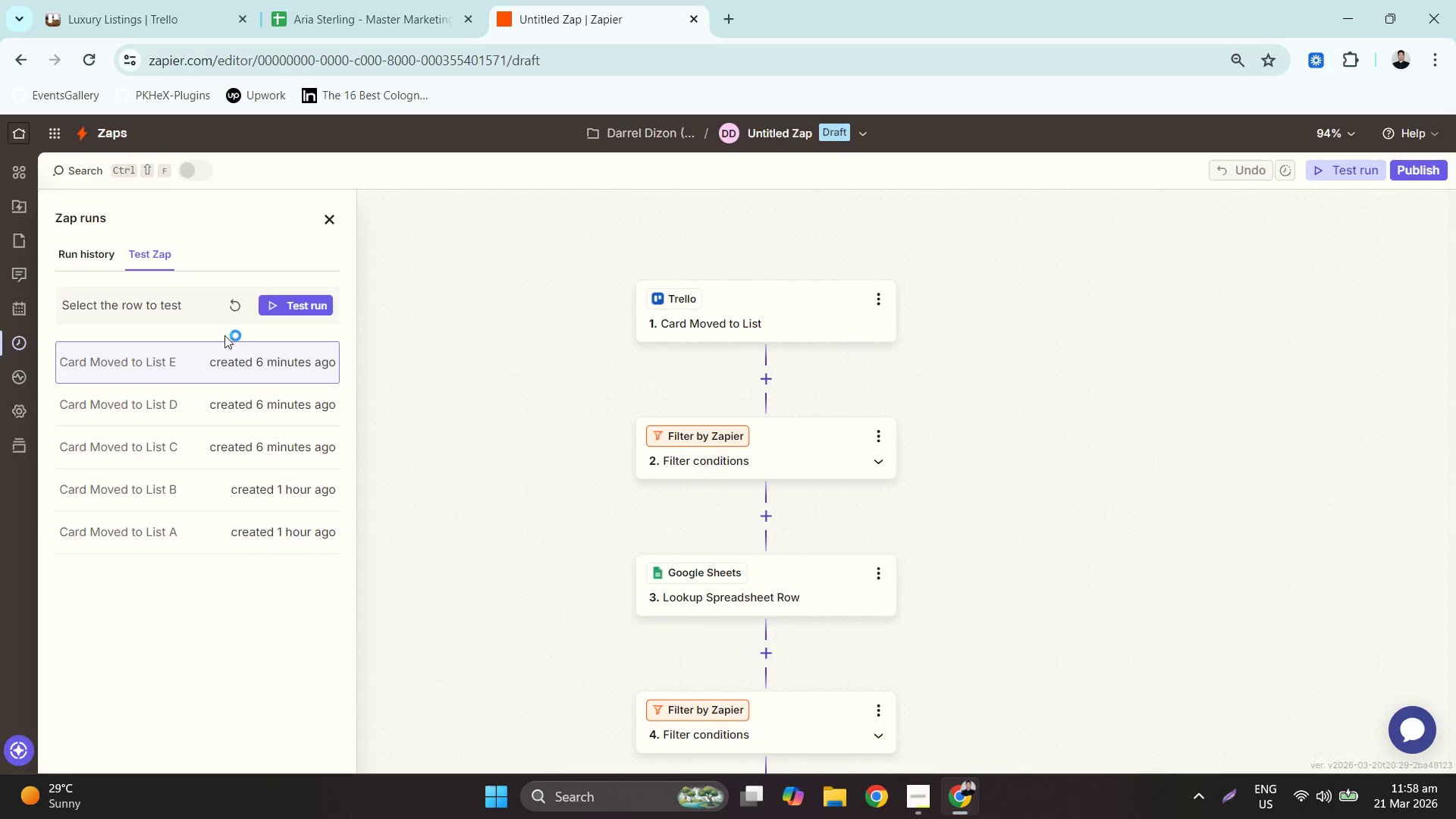 
mouse_move([205, 371])
 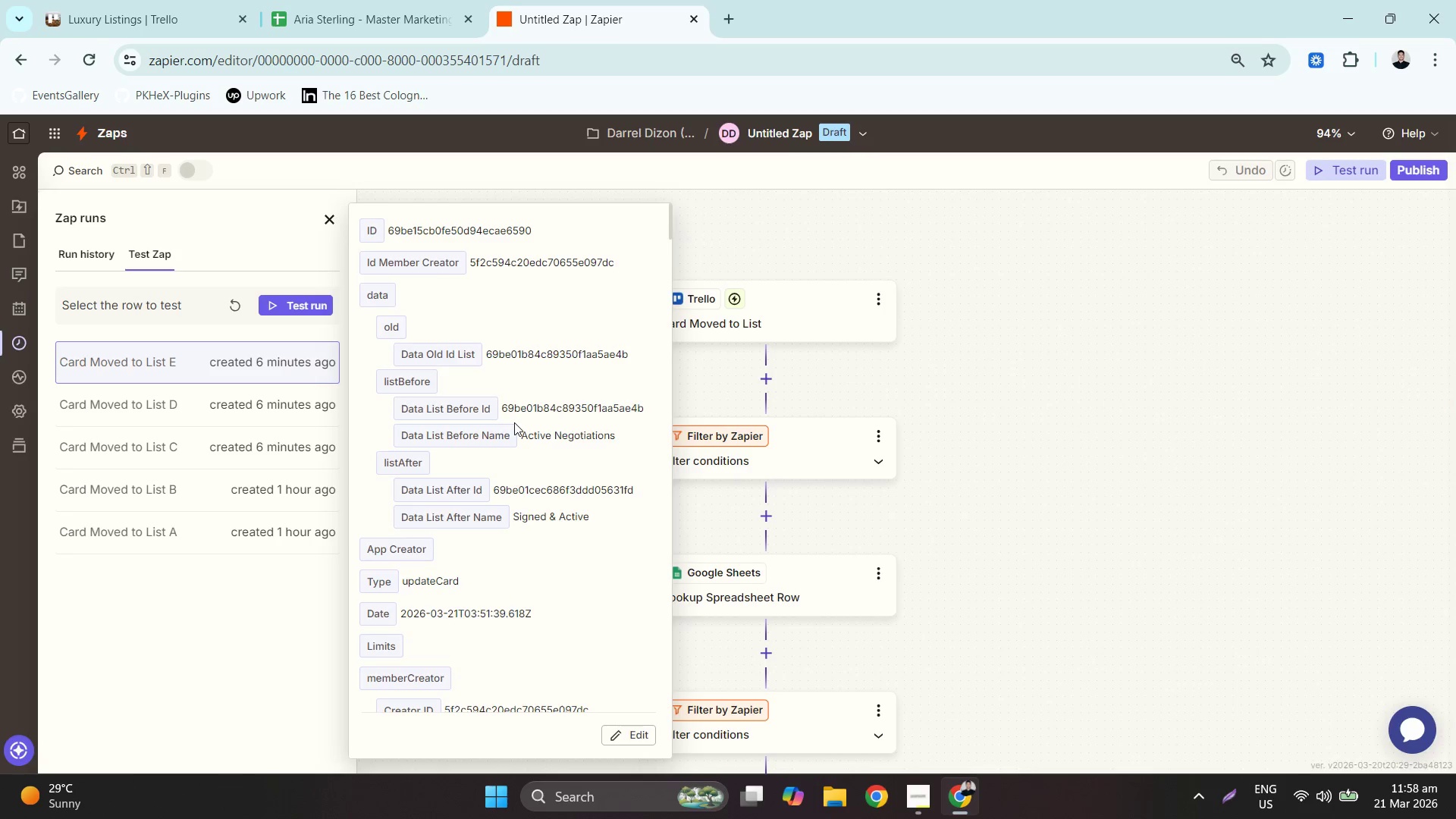 
scroll: coordinate [626, 567], scroll_direction: down, amount: 30.0
 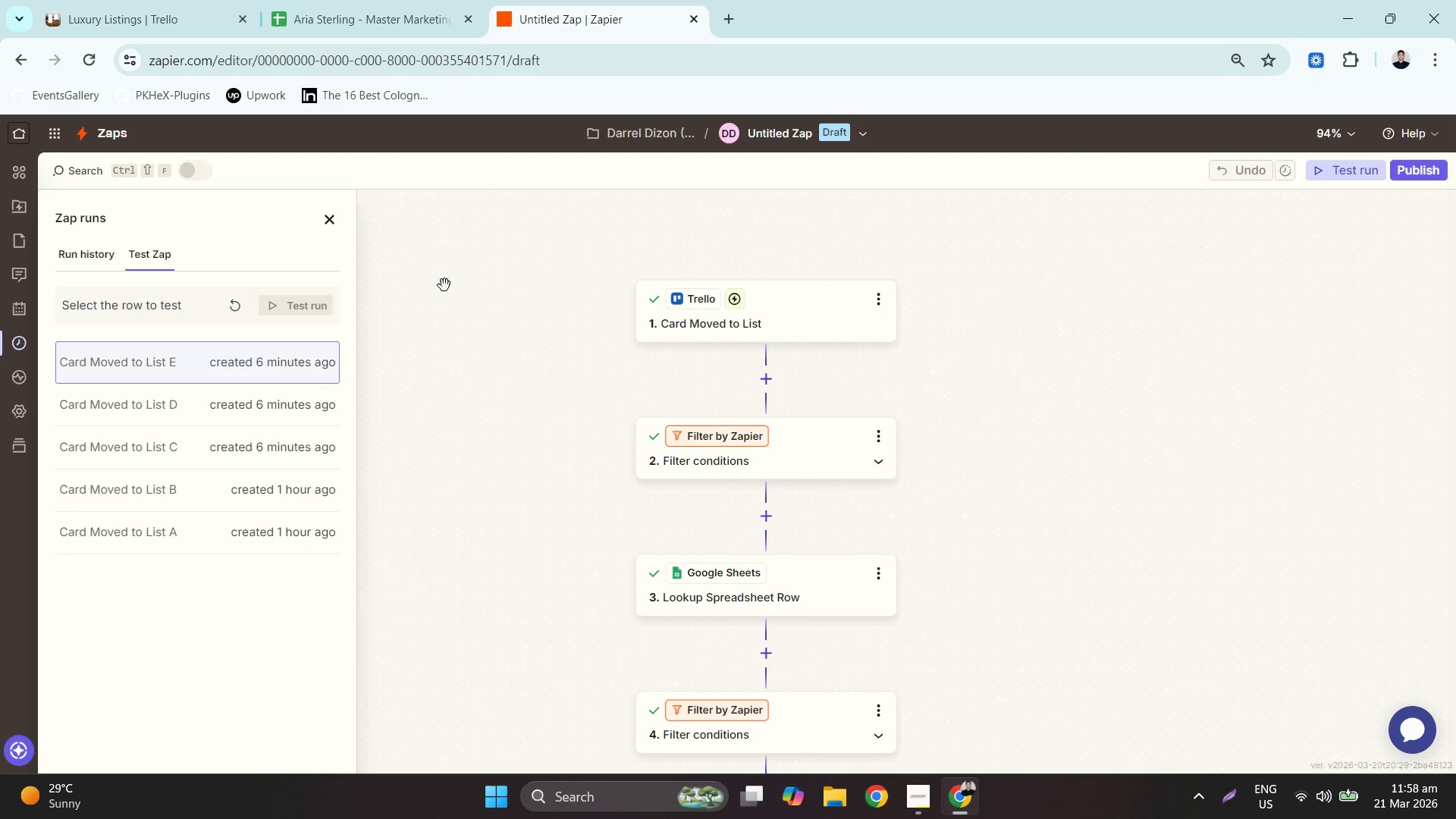 
scroll: coordinate [1003, 417], scroll_direction: down, amount: 1.0
 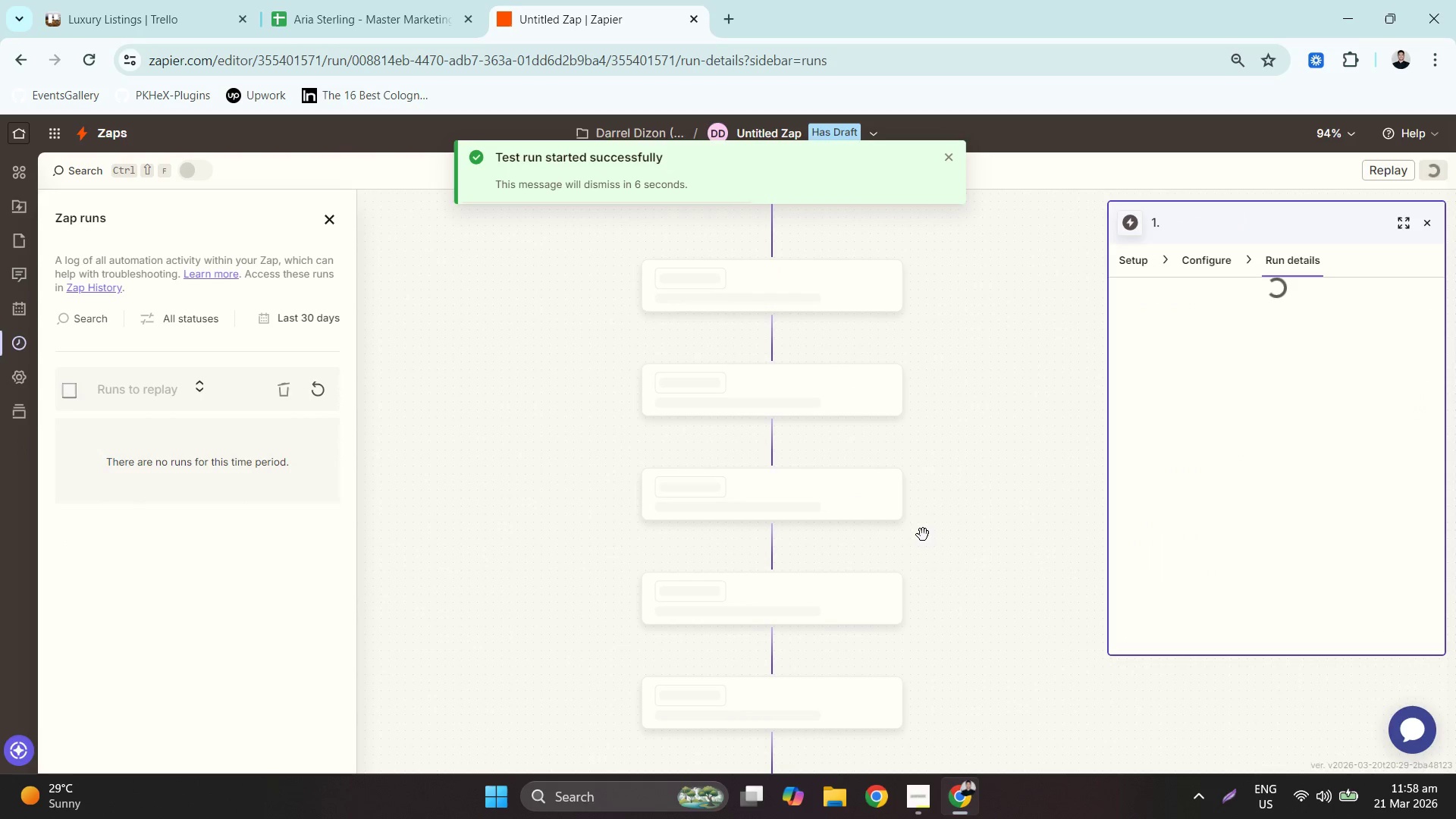 
wait(6.07)
 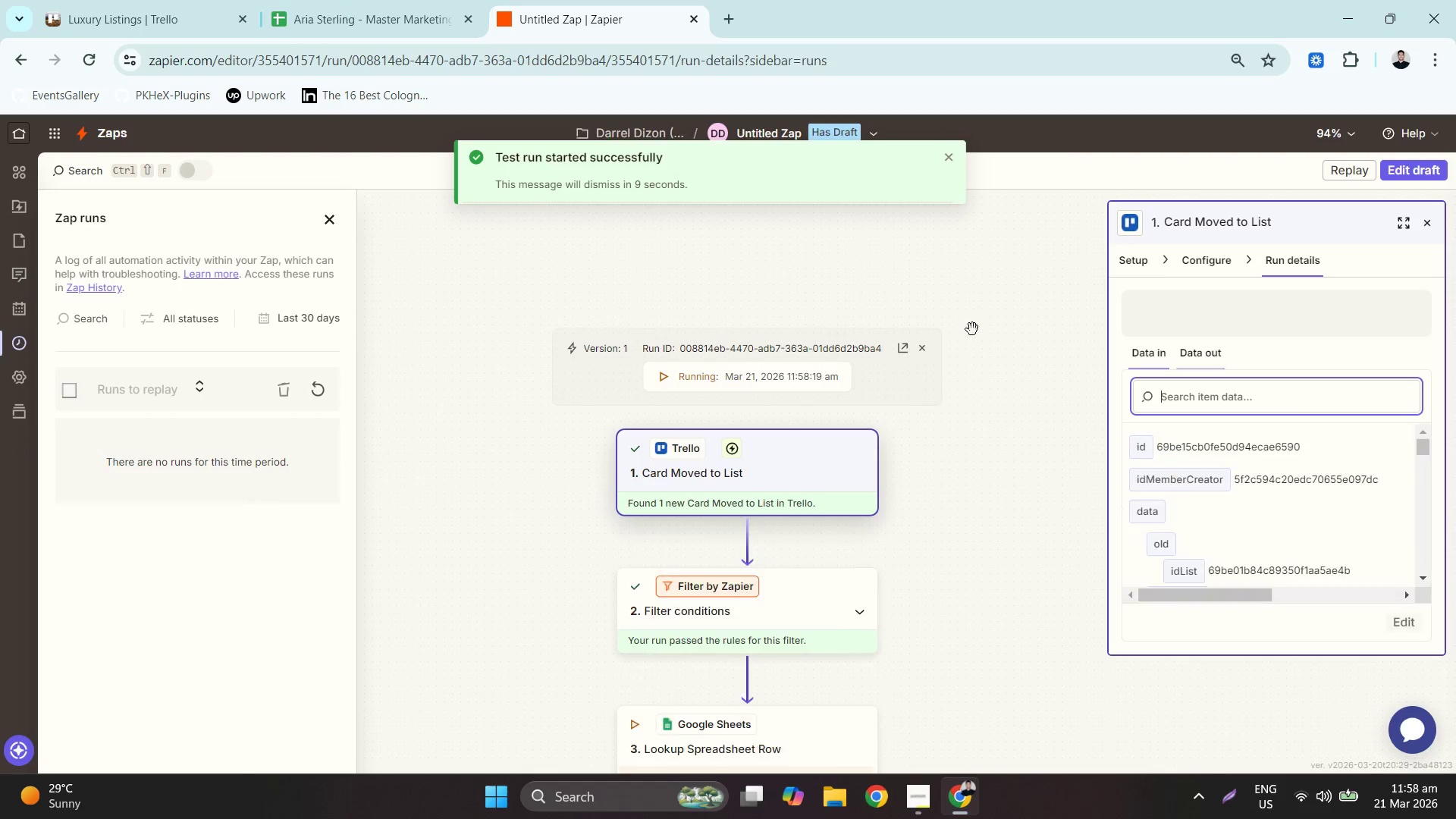 
left_click([312, 0])
 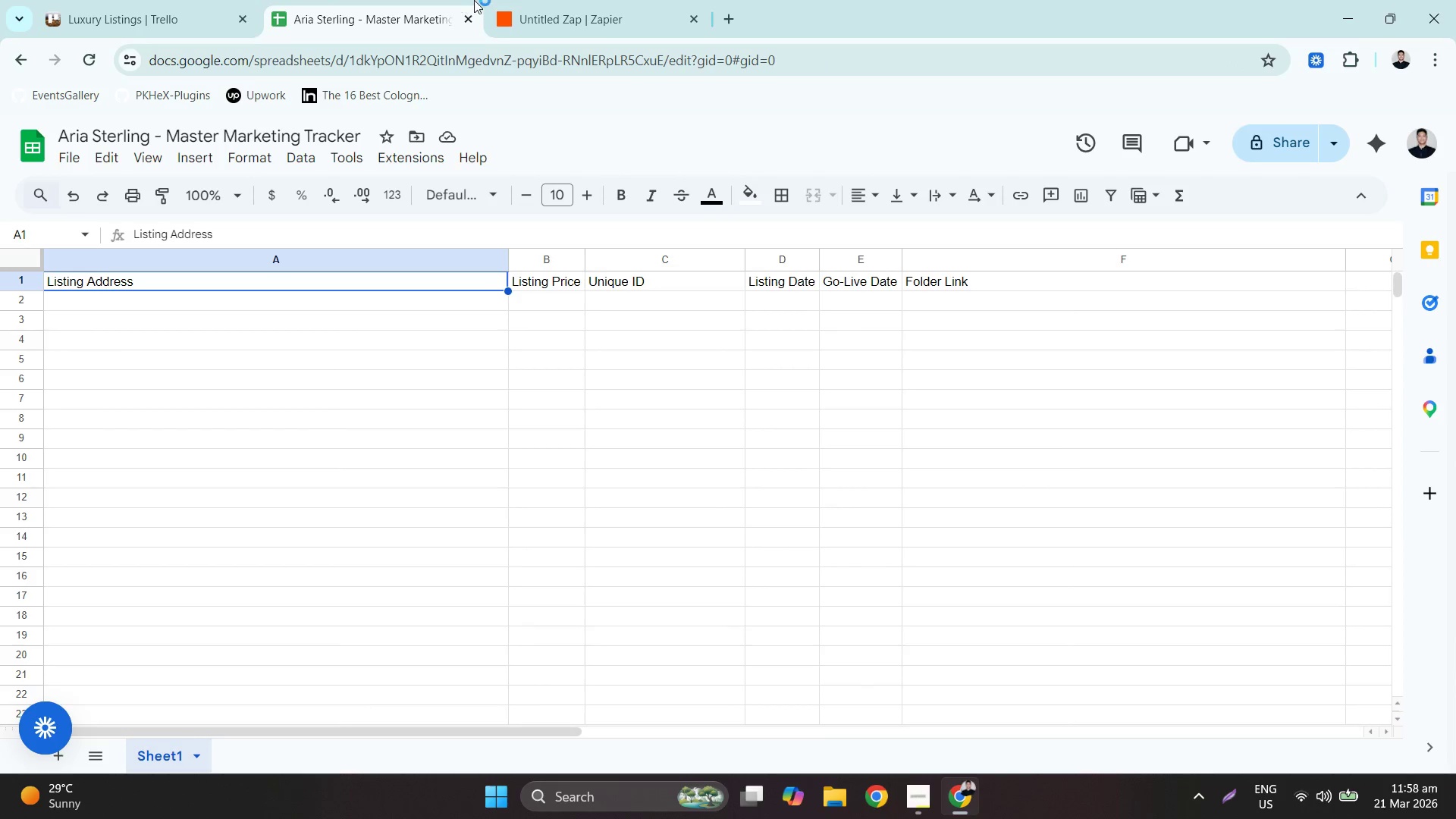 
left_click([535, 0])
 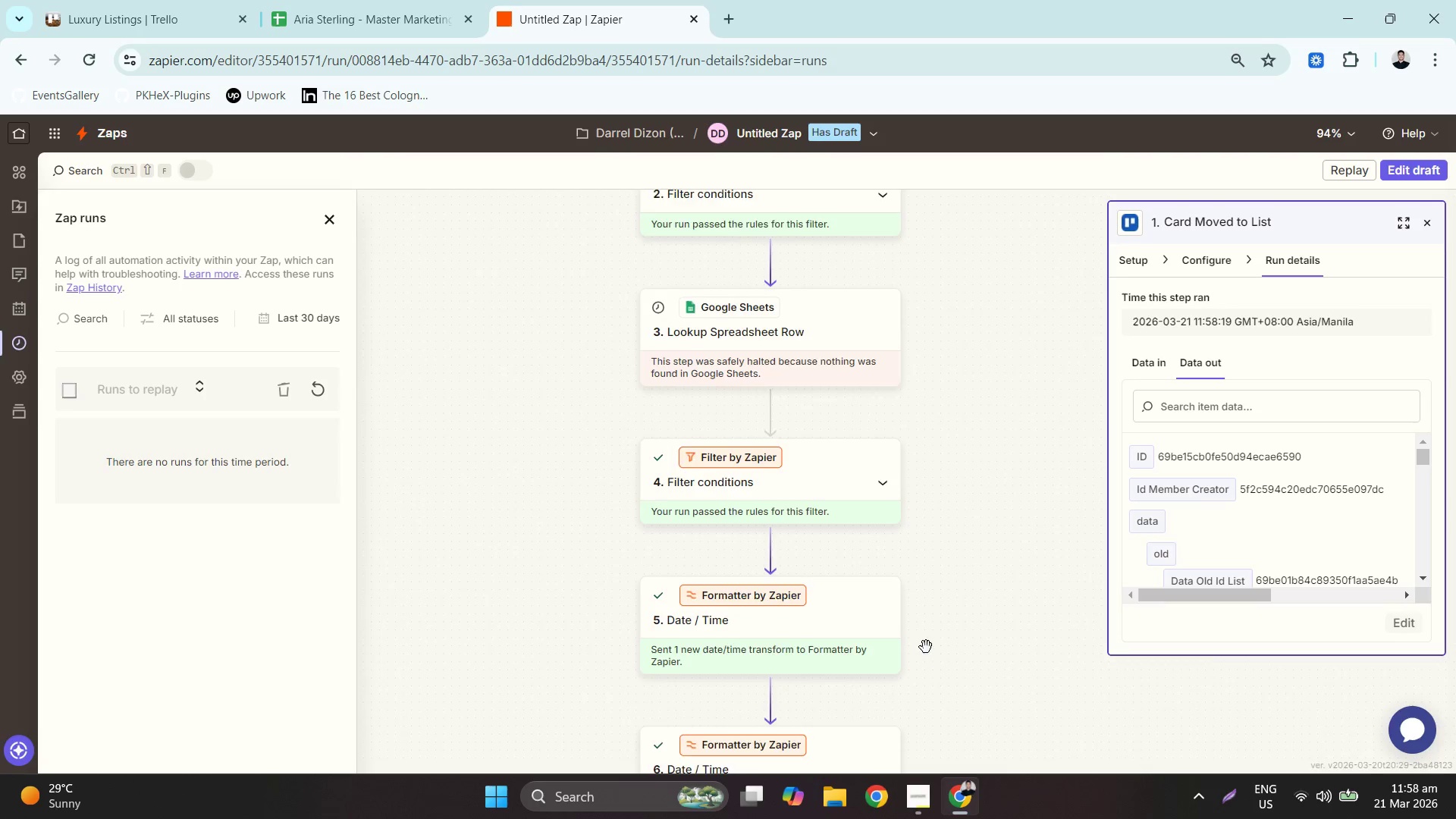 
scroll: coordinate [899, 527], scroll_direction: down, amount: 12.0
 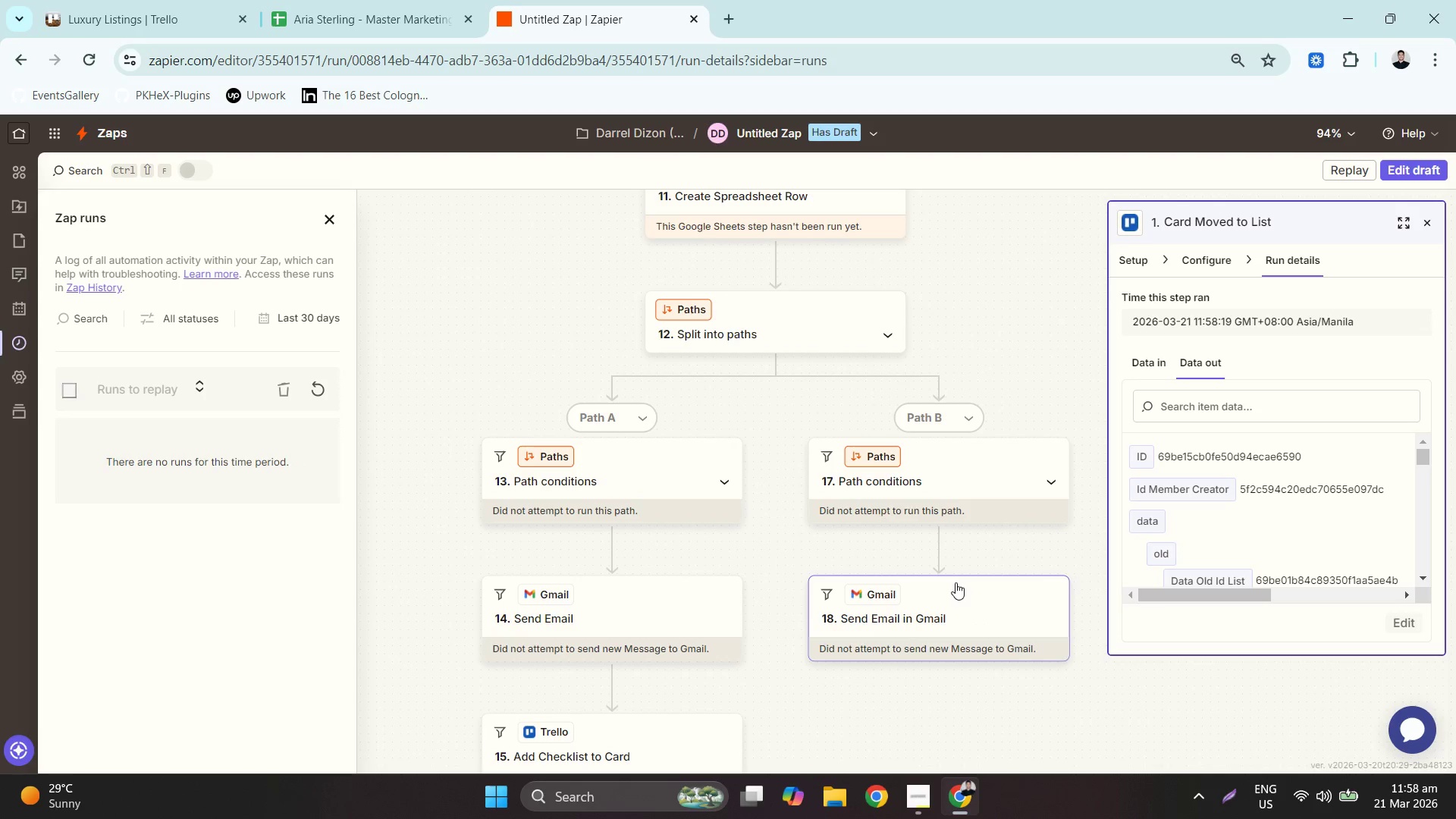 
scroll: coordinate [943, 577], scroll_direction: up, amount: 2.0
 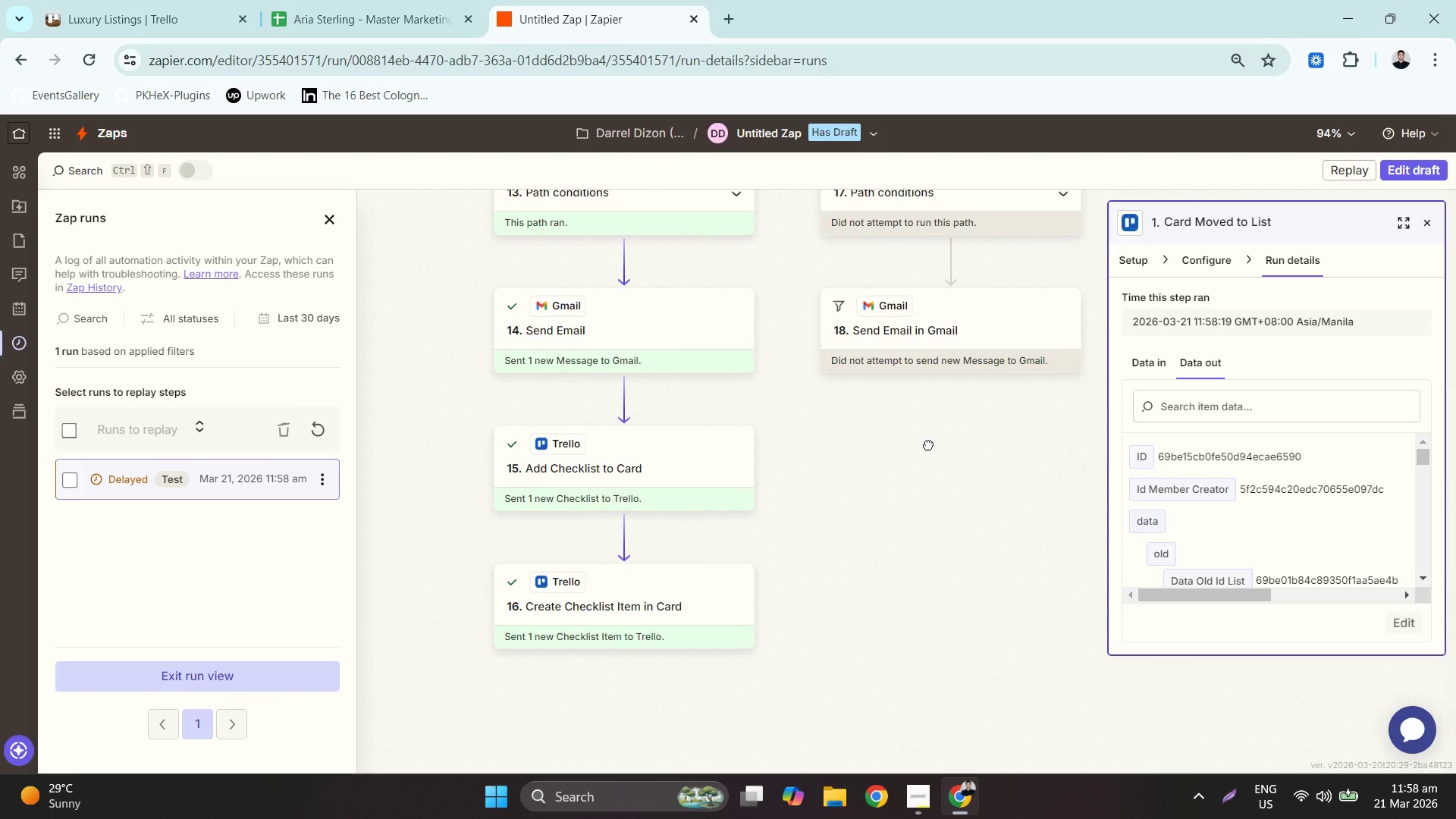 
wait(7.23)
 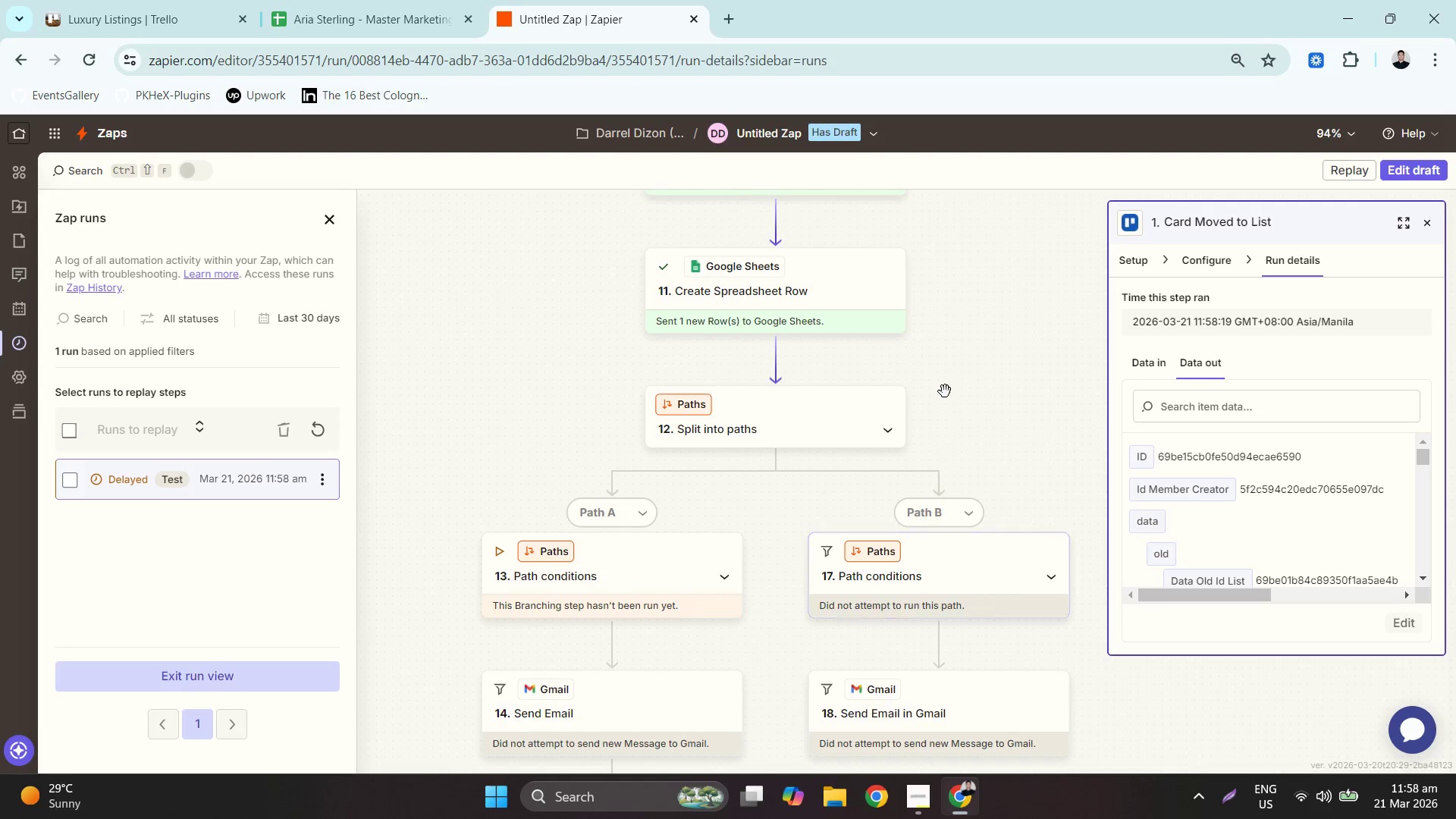 
left_click([247, 0])
 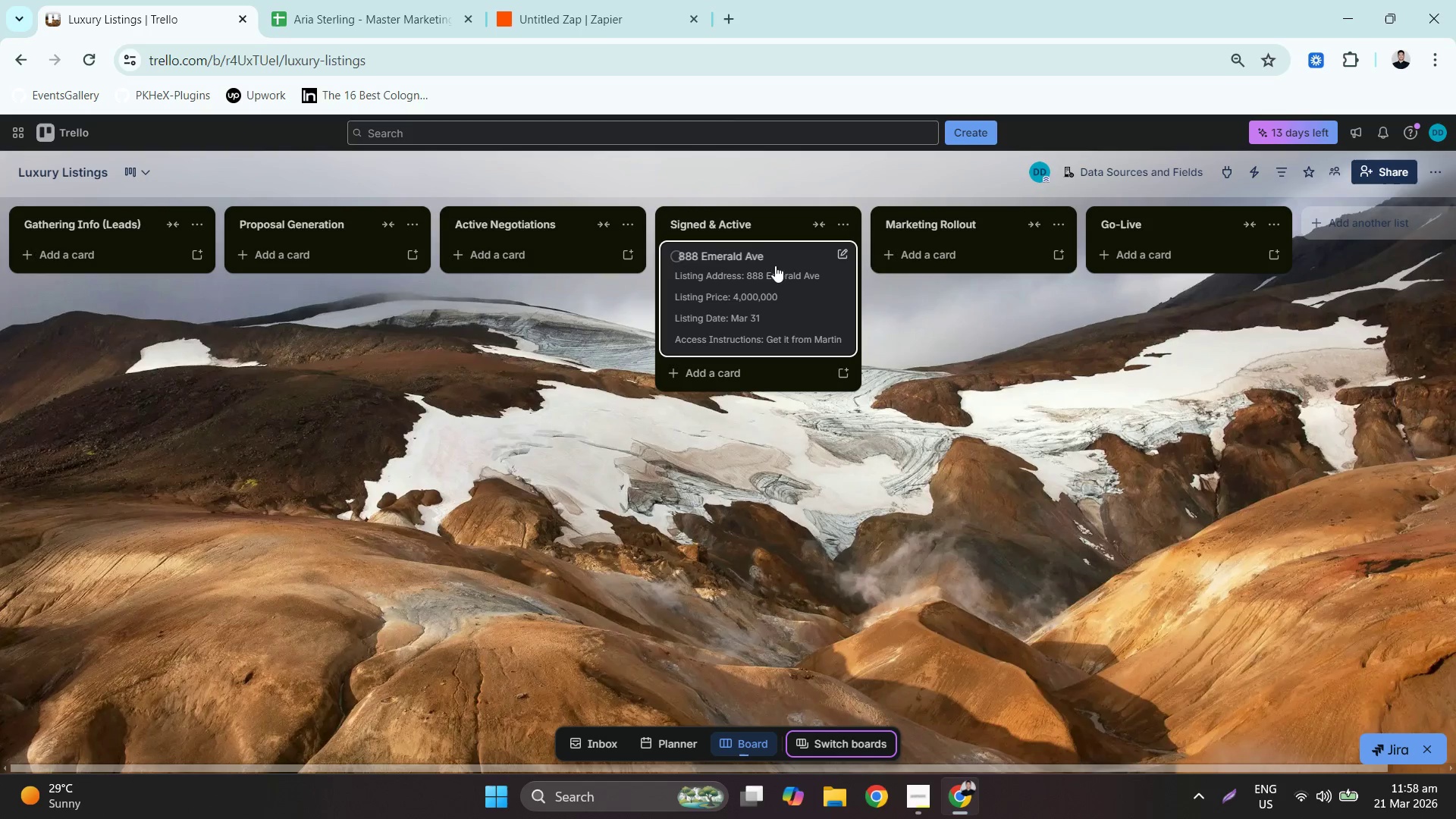 
left_click([800, 275])
 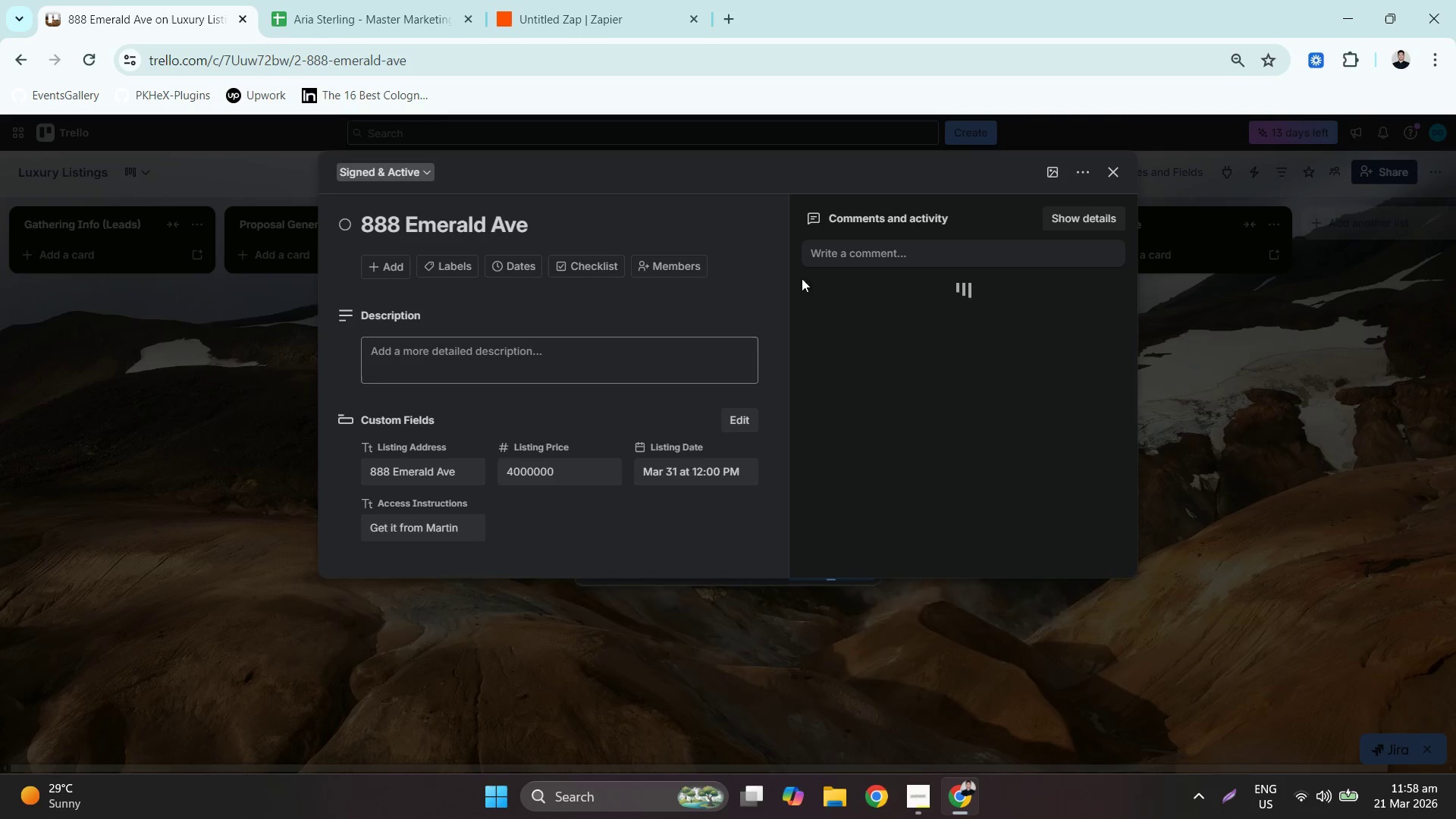 
scroll: coordinate [589, 471], scroll_direction: down, amount: 5.0
 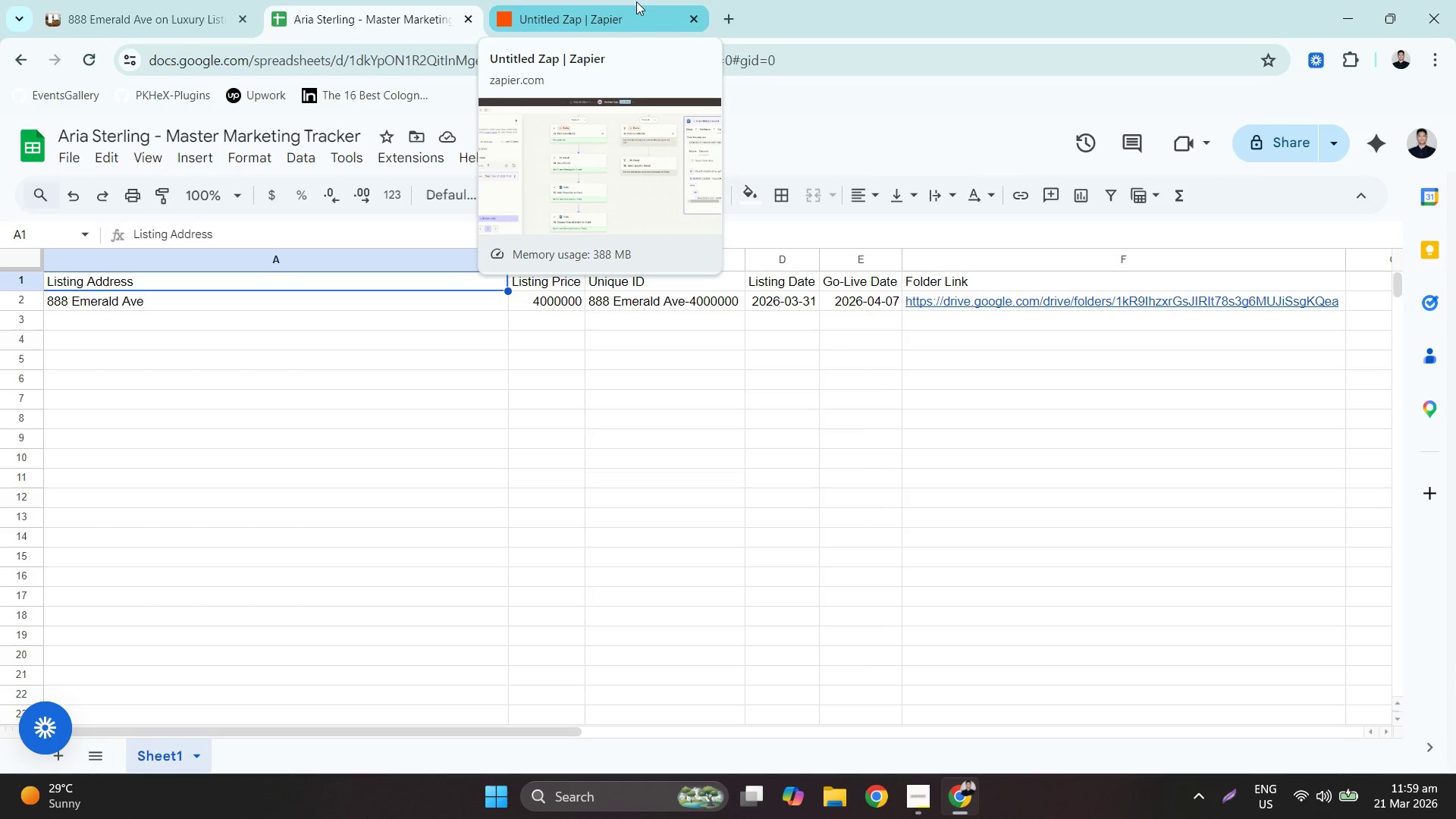 
wait(43.98)
 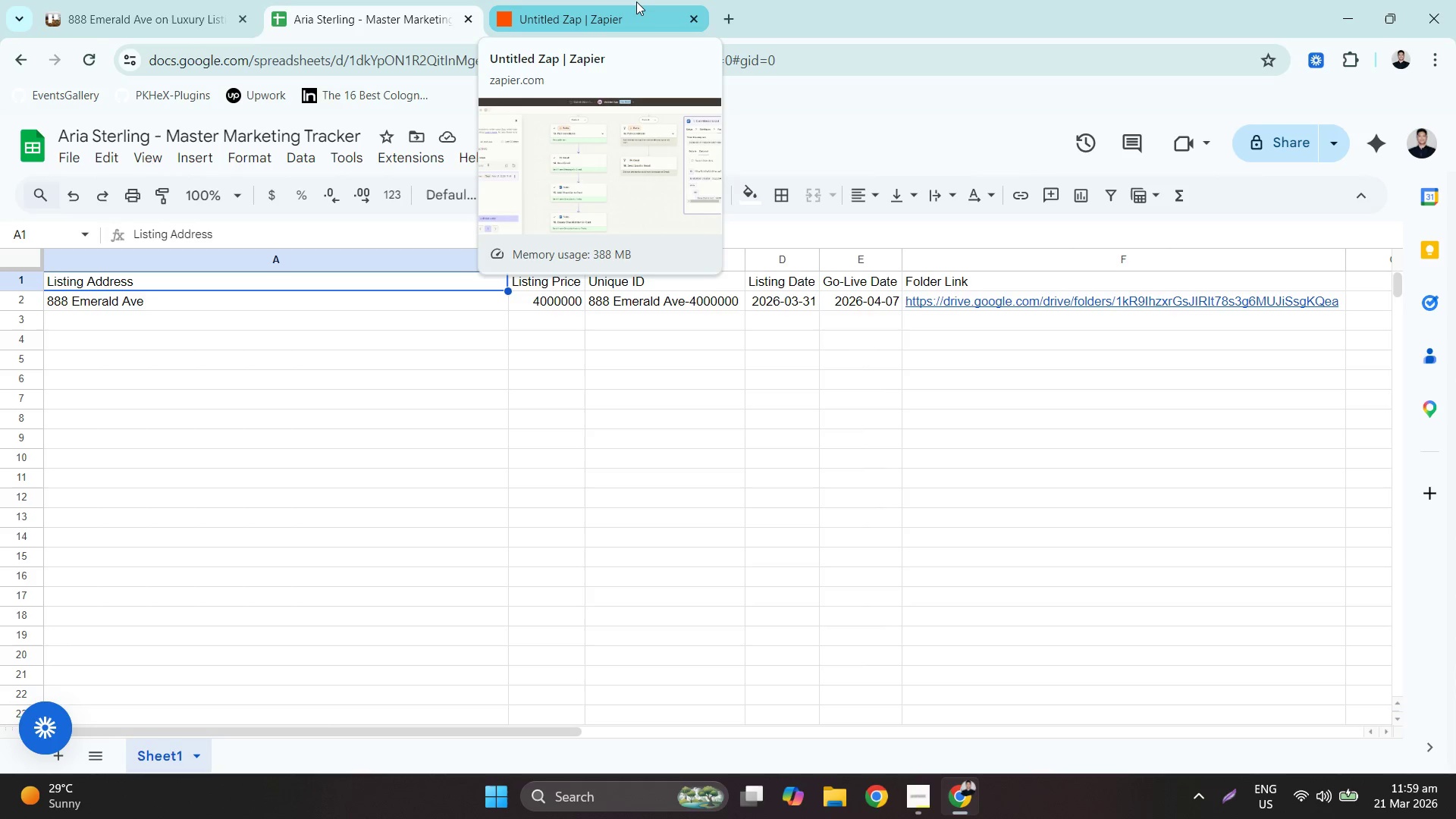 
left_click([736, 17])
 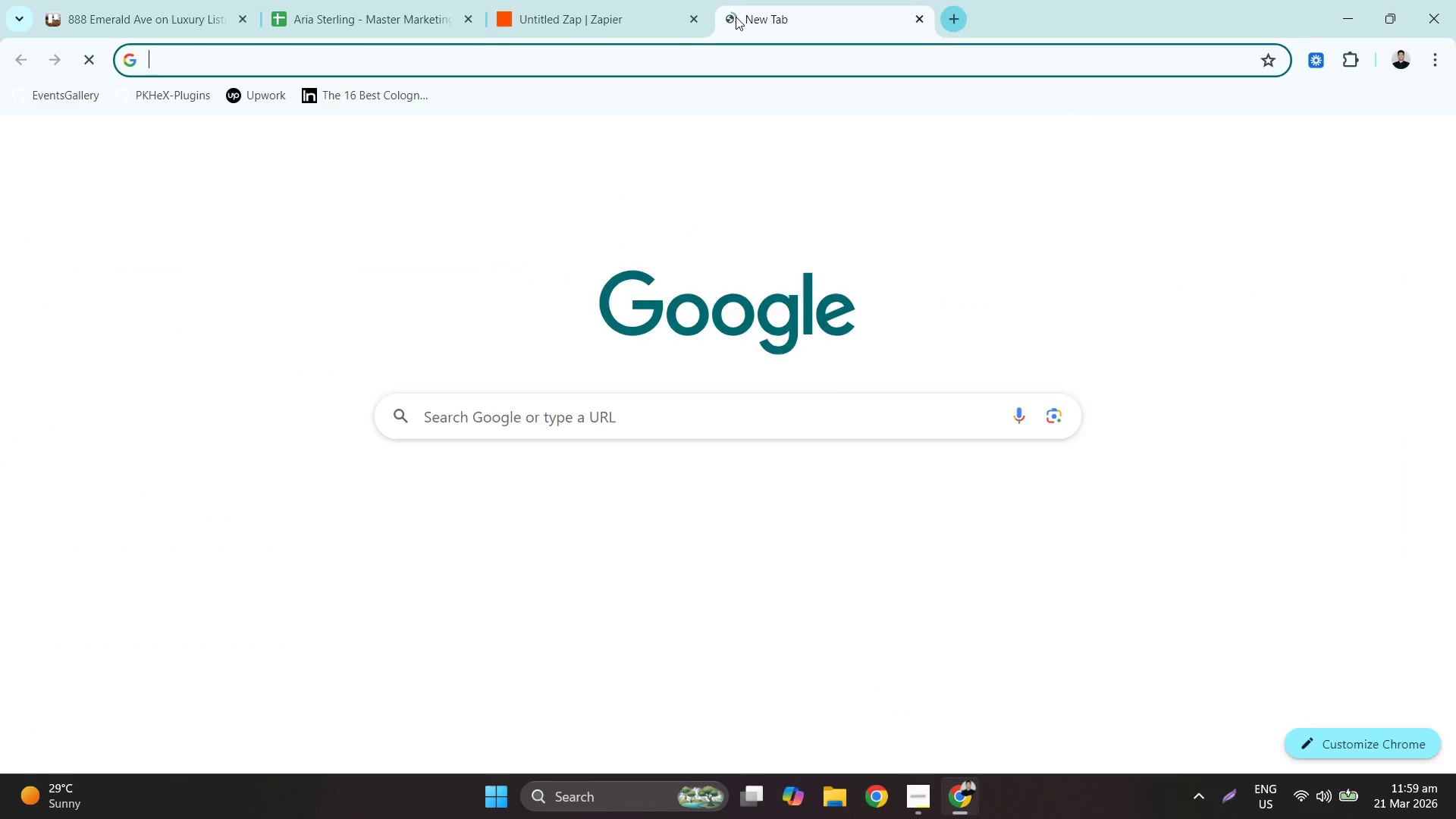 
type(dr)
 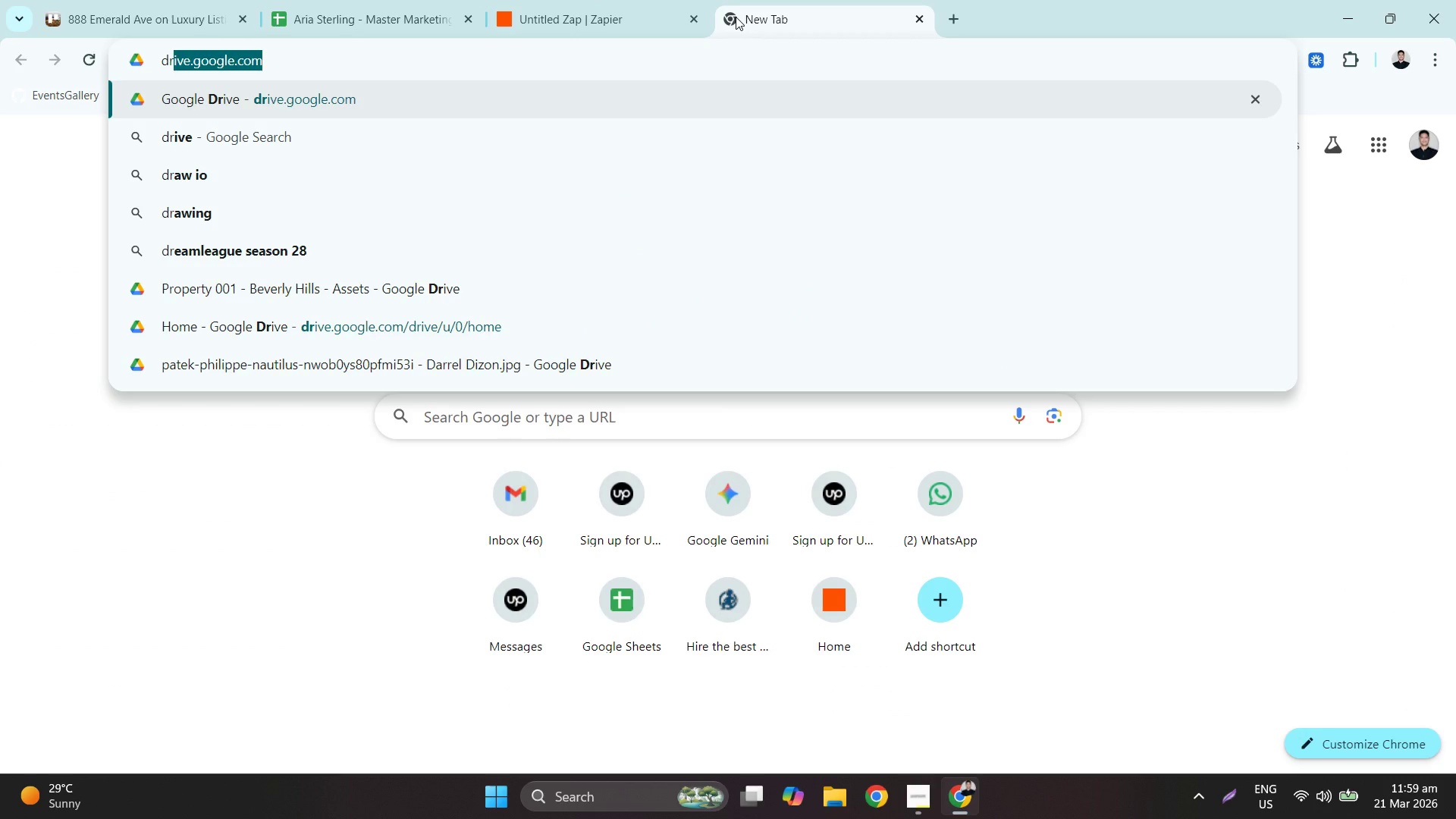 
key(Enter)
 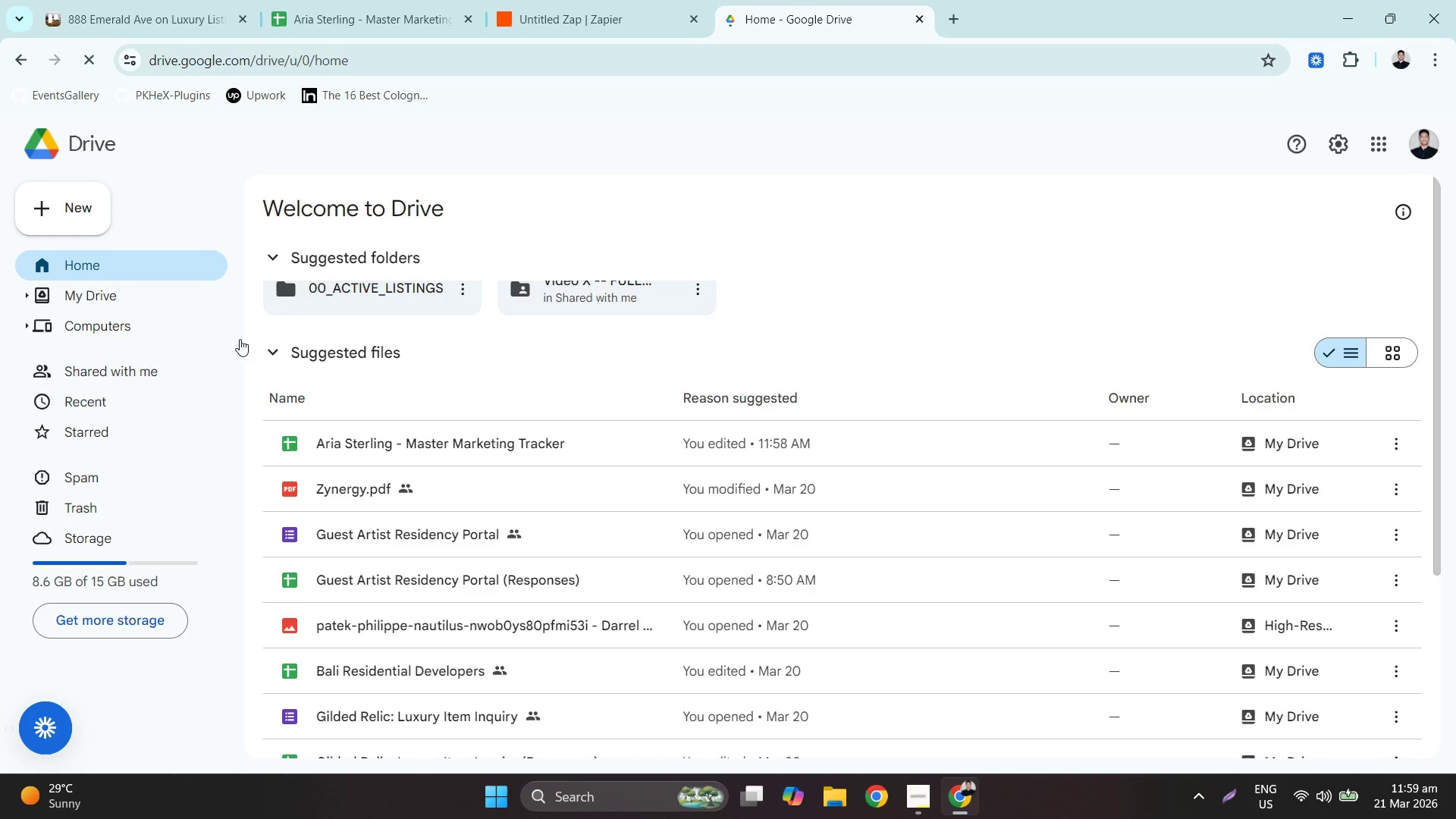 
left_click([105, 301])
 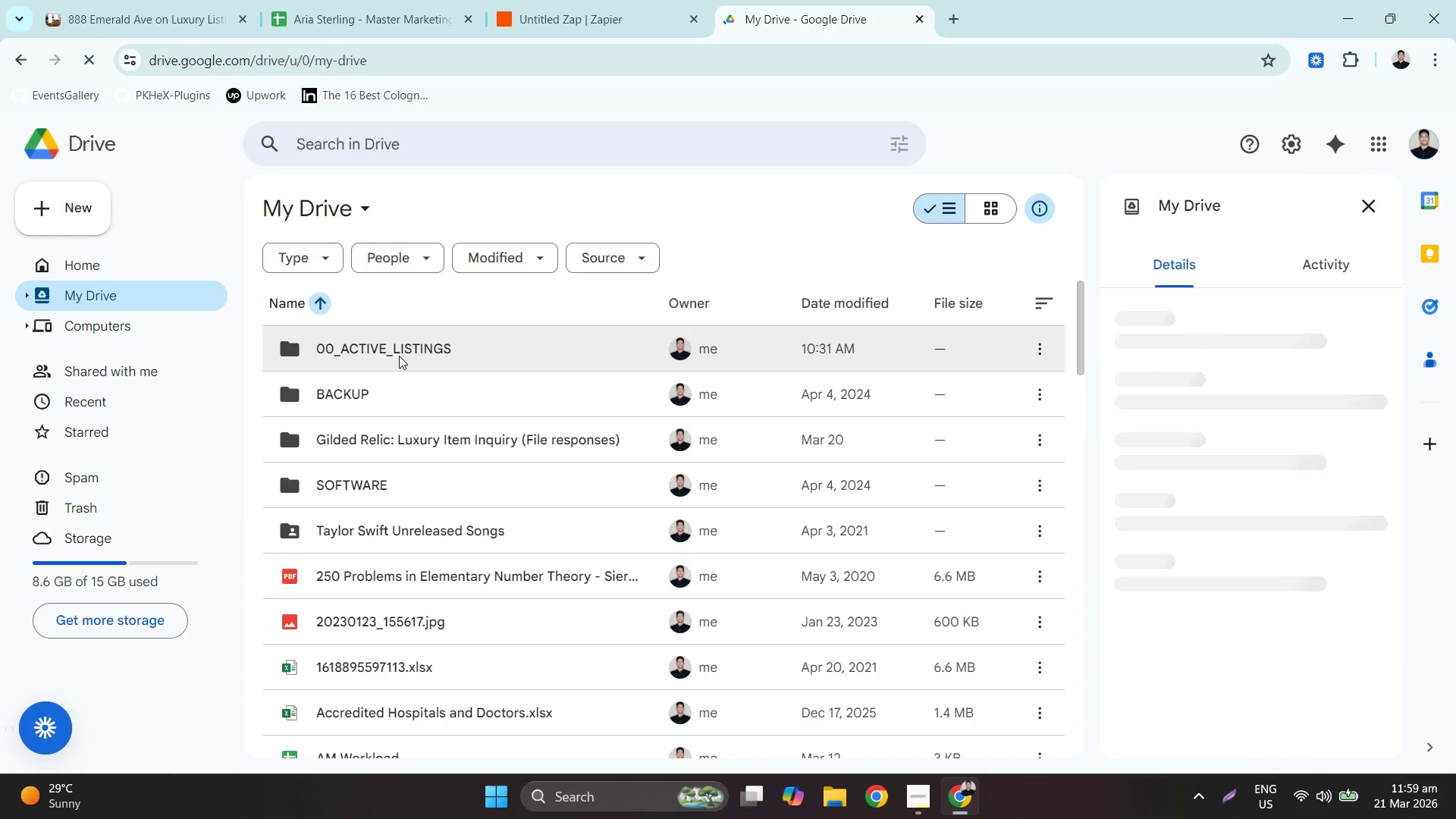 
double_click([399, 355])
 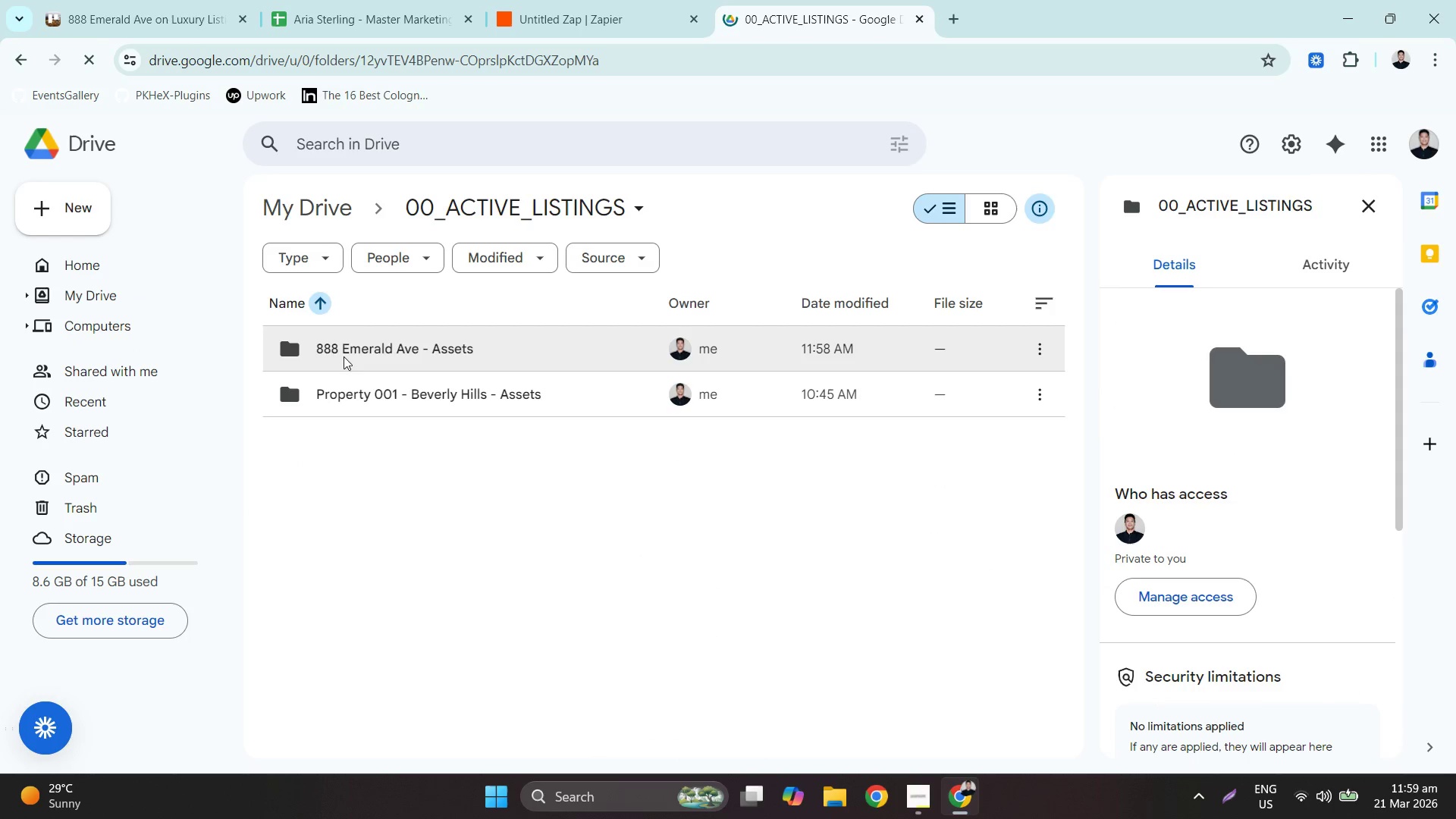 
double_click([469, 345])
 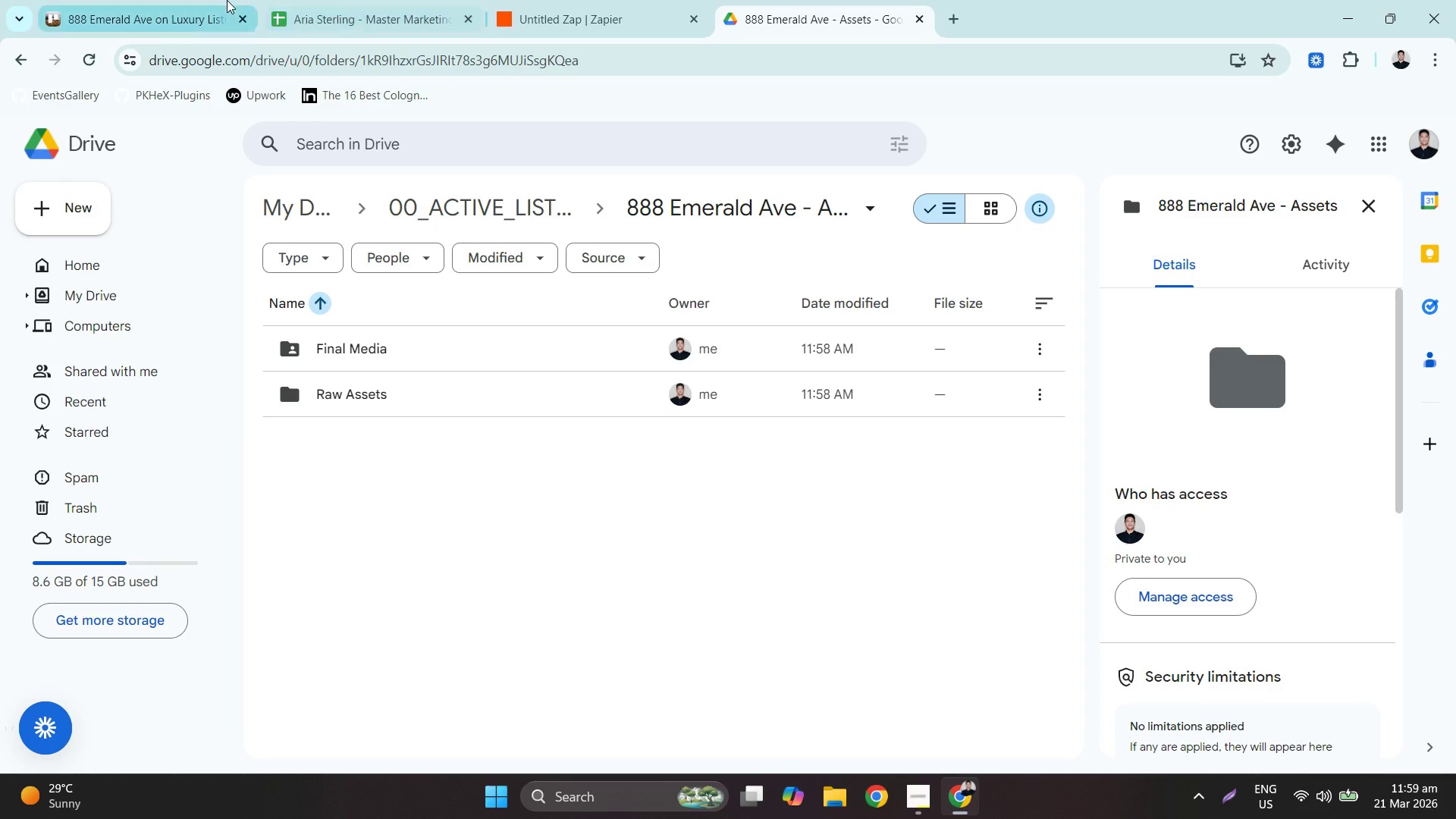 
left_click([610, 0])
 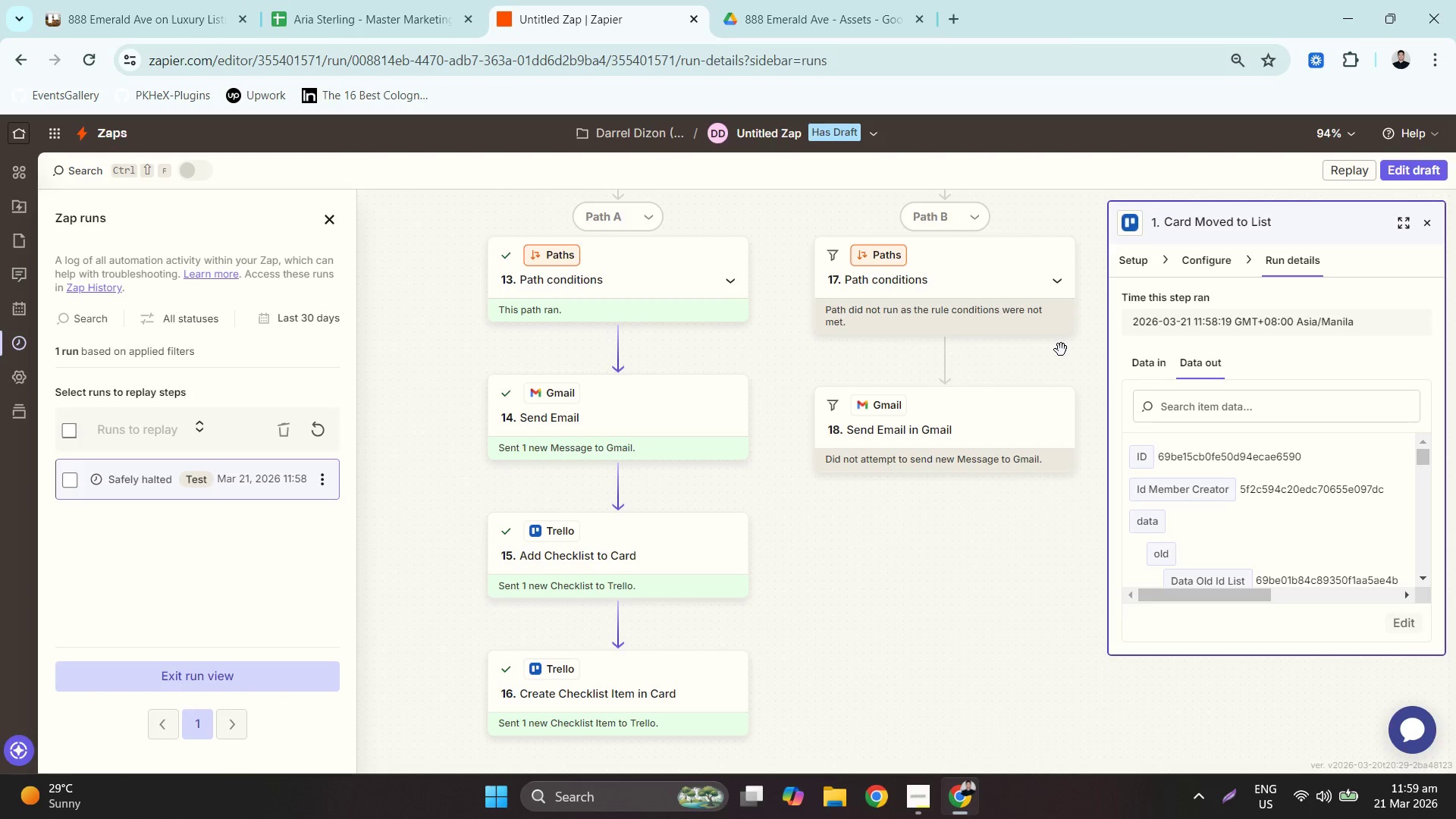 
wait(8.02)
 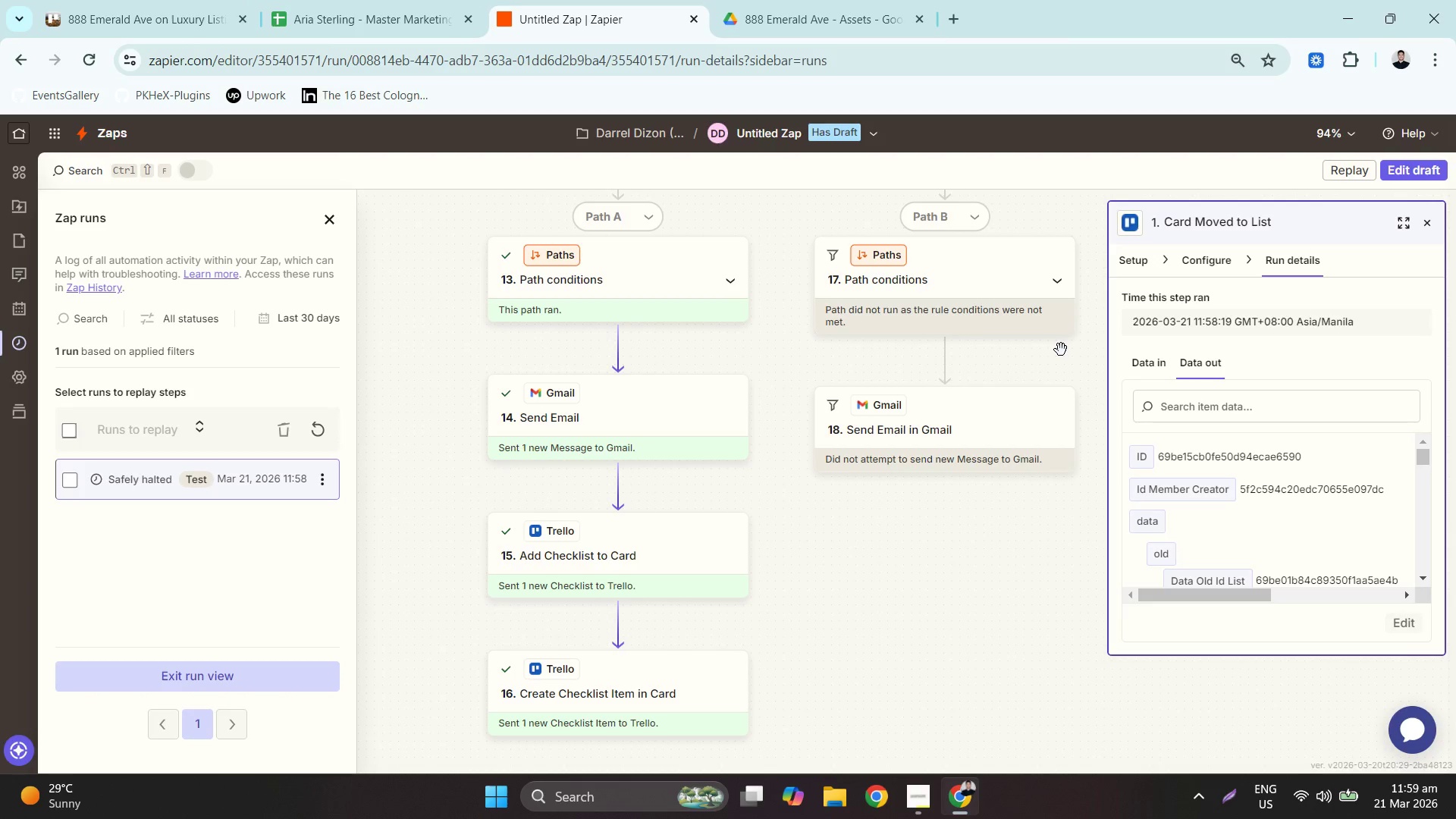 
left_click([1429, 219])
 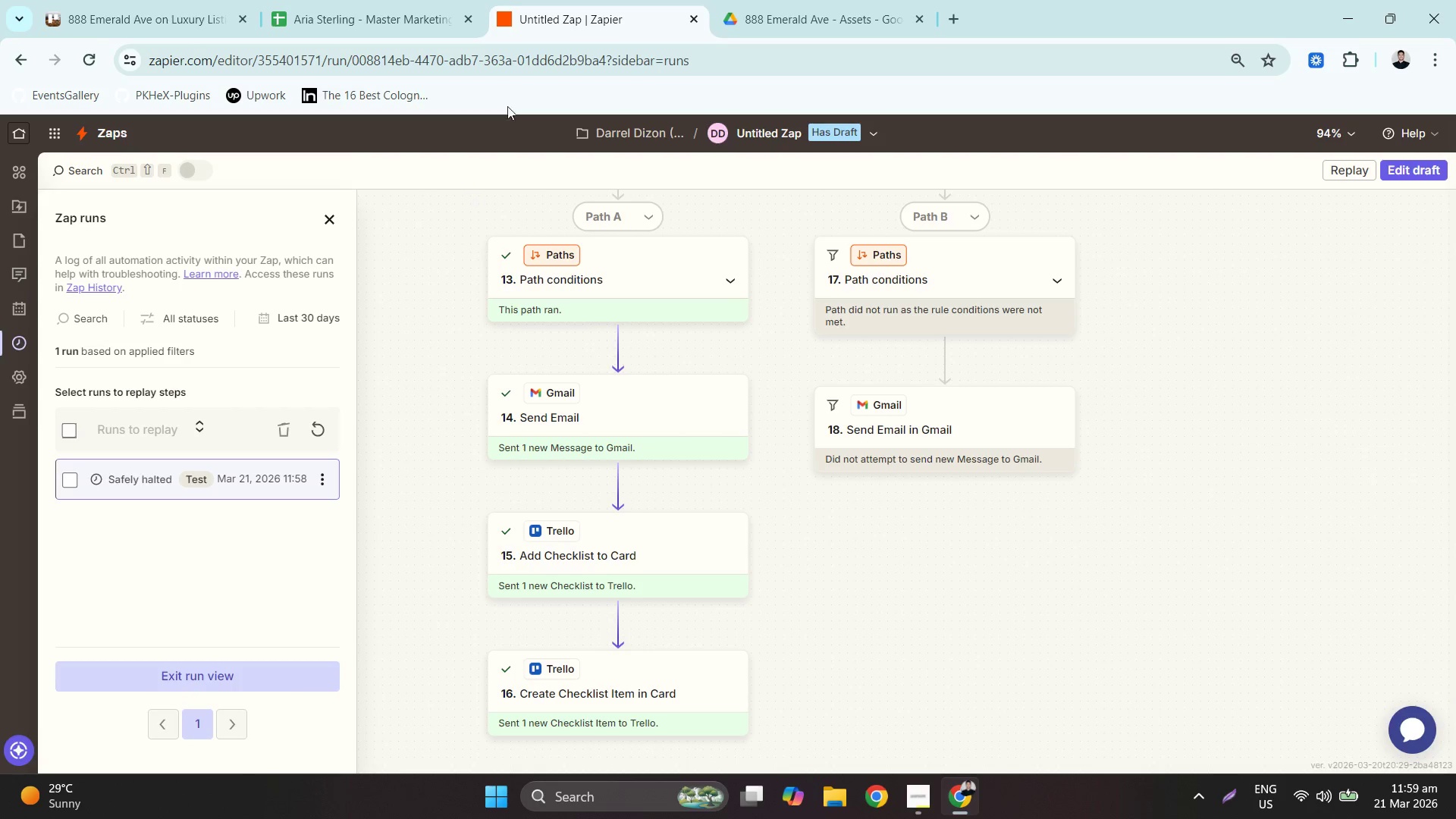 
left_click([159, 0])
 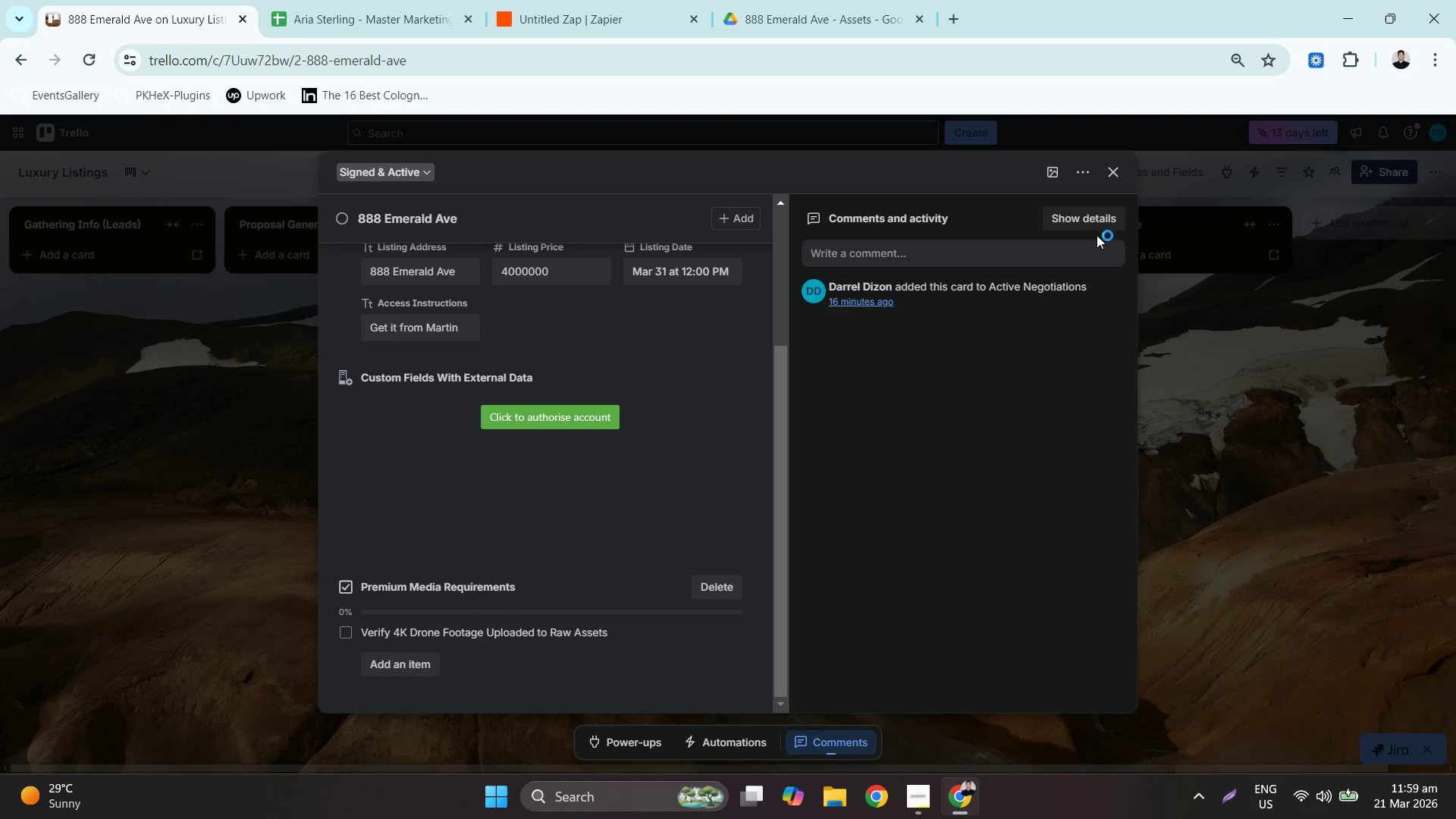 
left_click([1195, 293])
 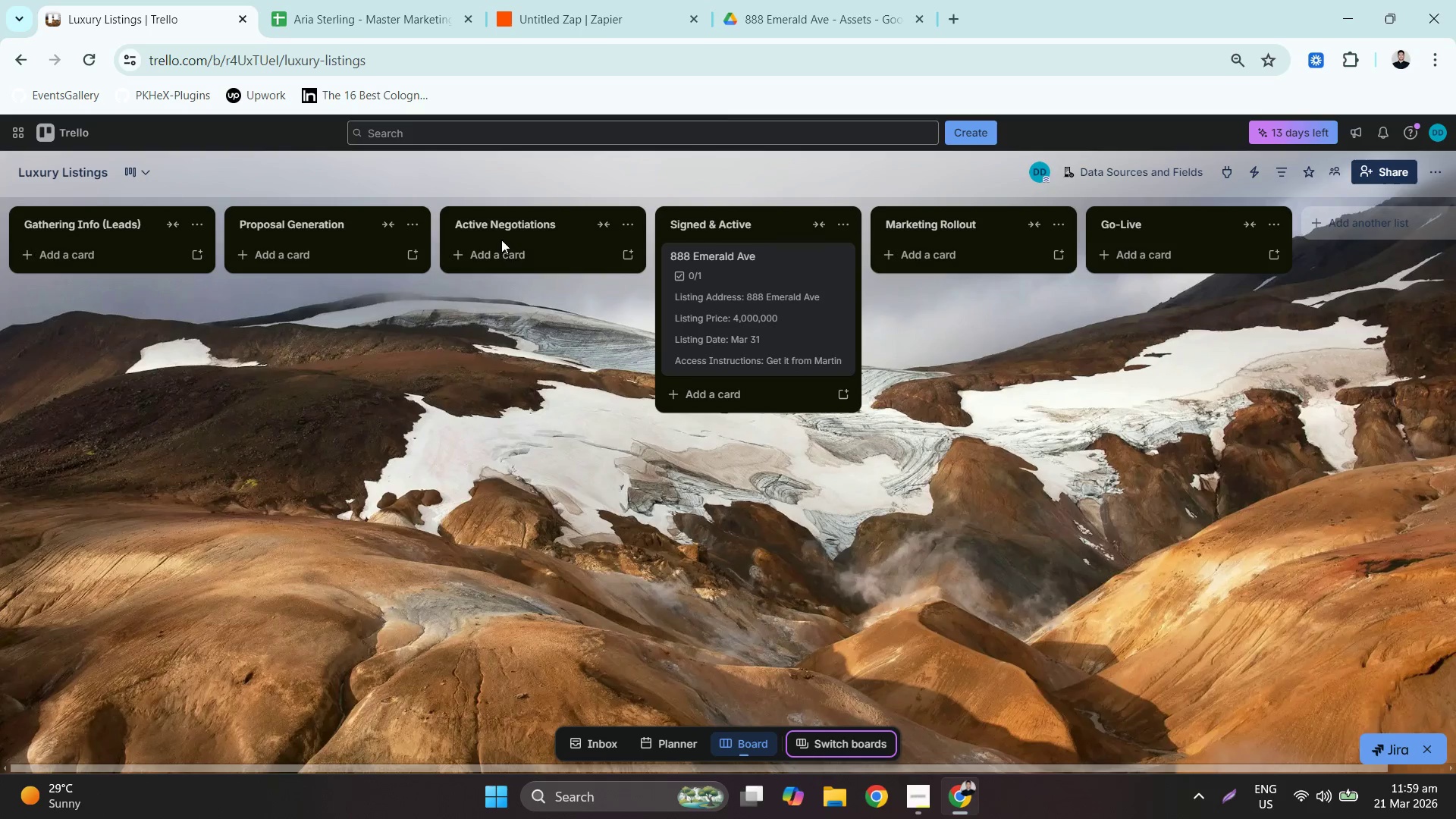 
left_click([510, 252])
 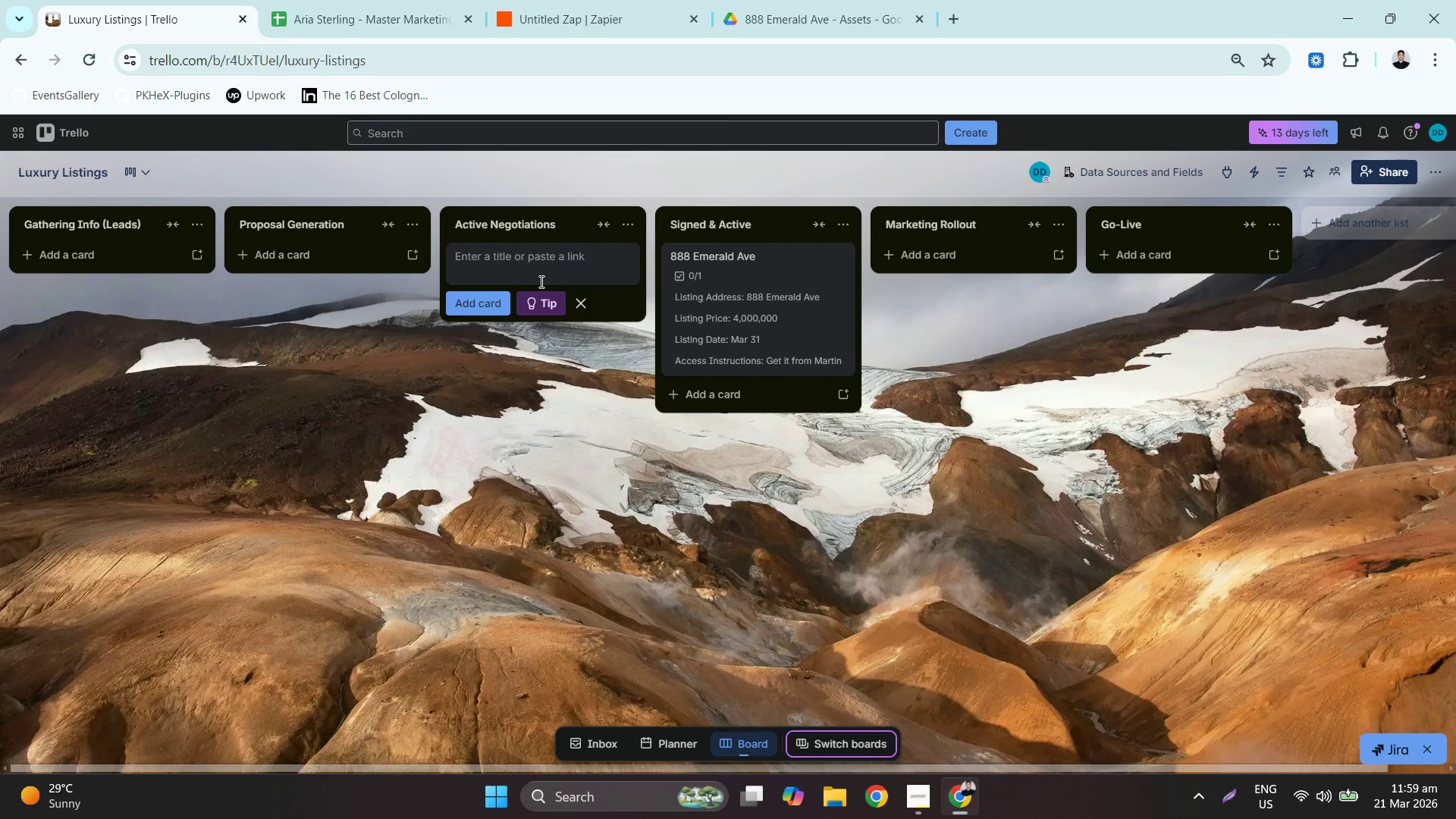 
type(42 Pine St)
 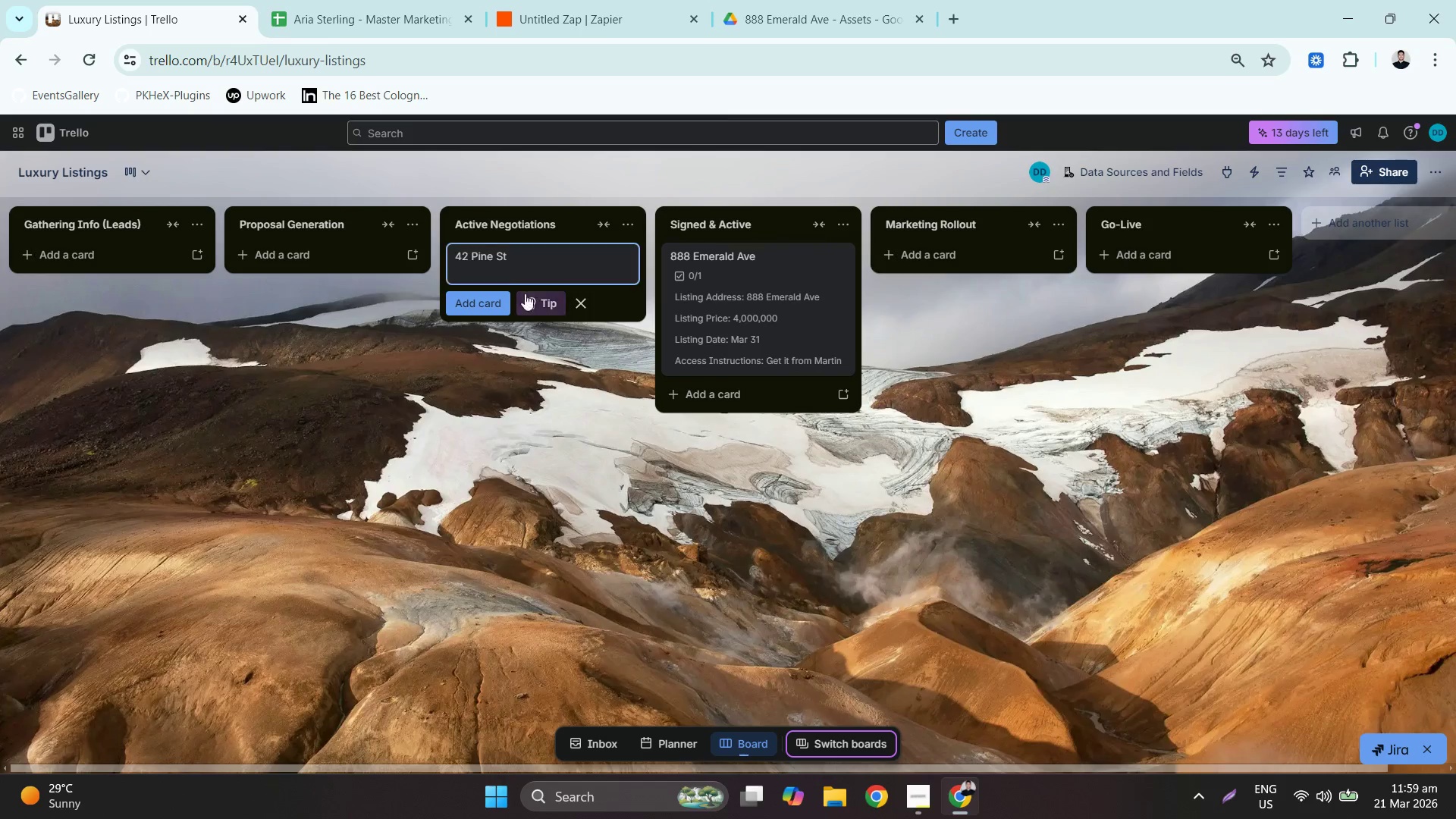 
left_click([507, 302])
 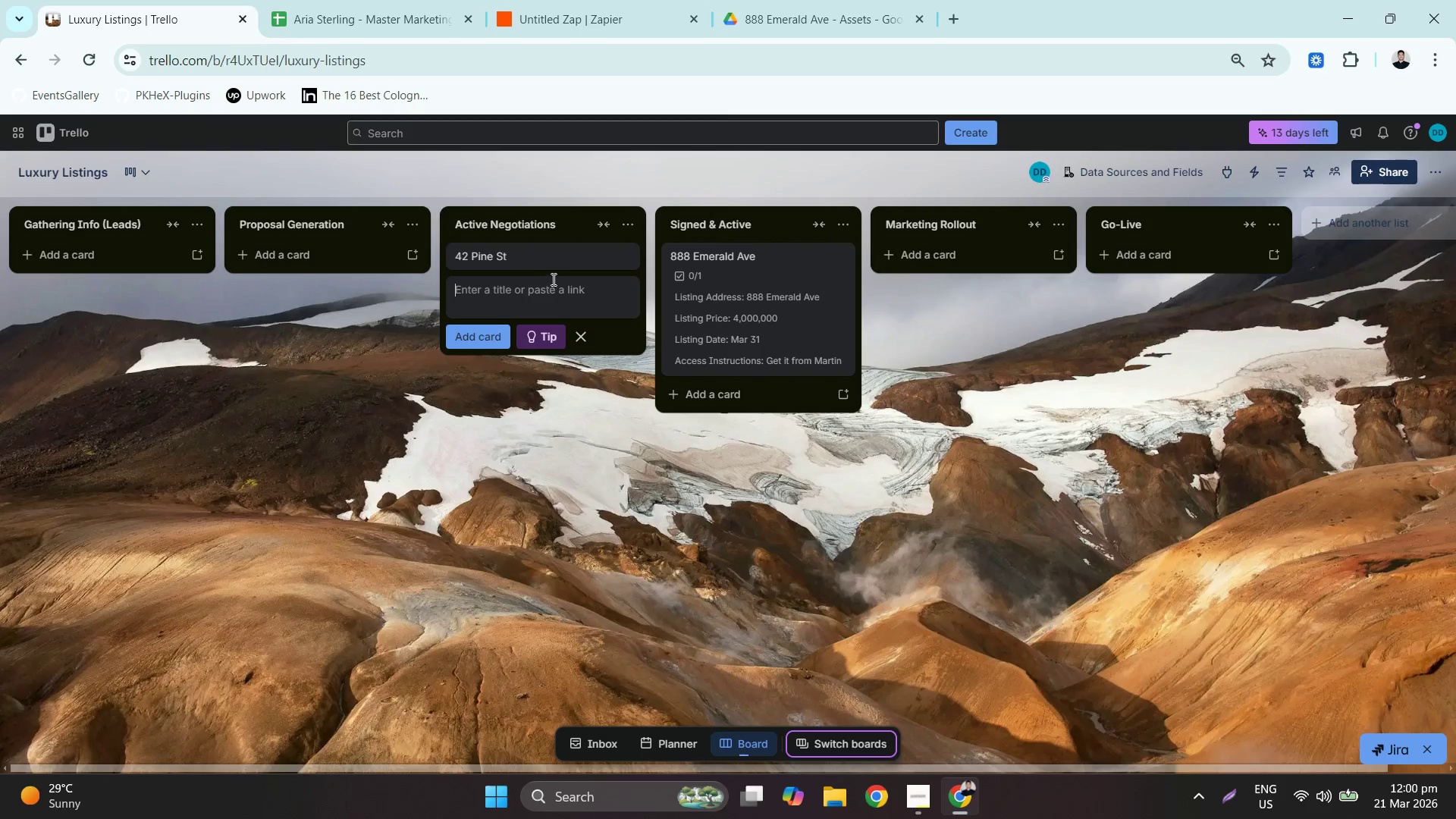 
left_click([558, 255])
 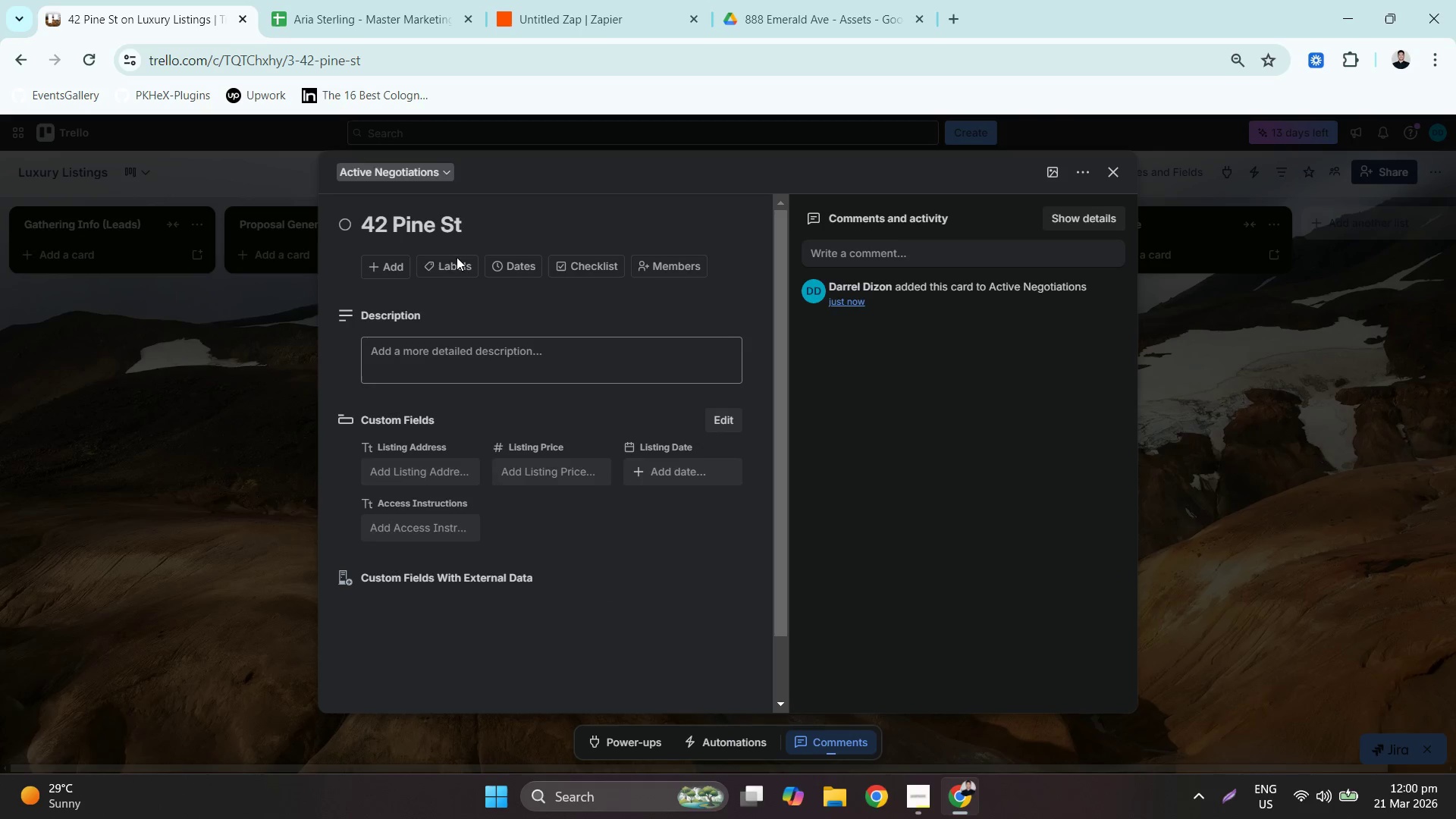 
double_click([427, 237])
 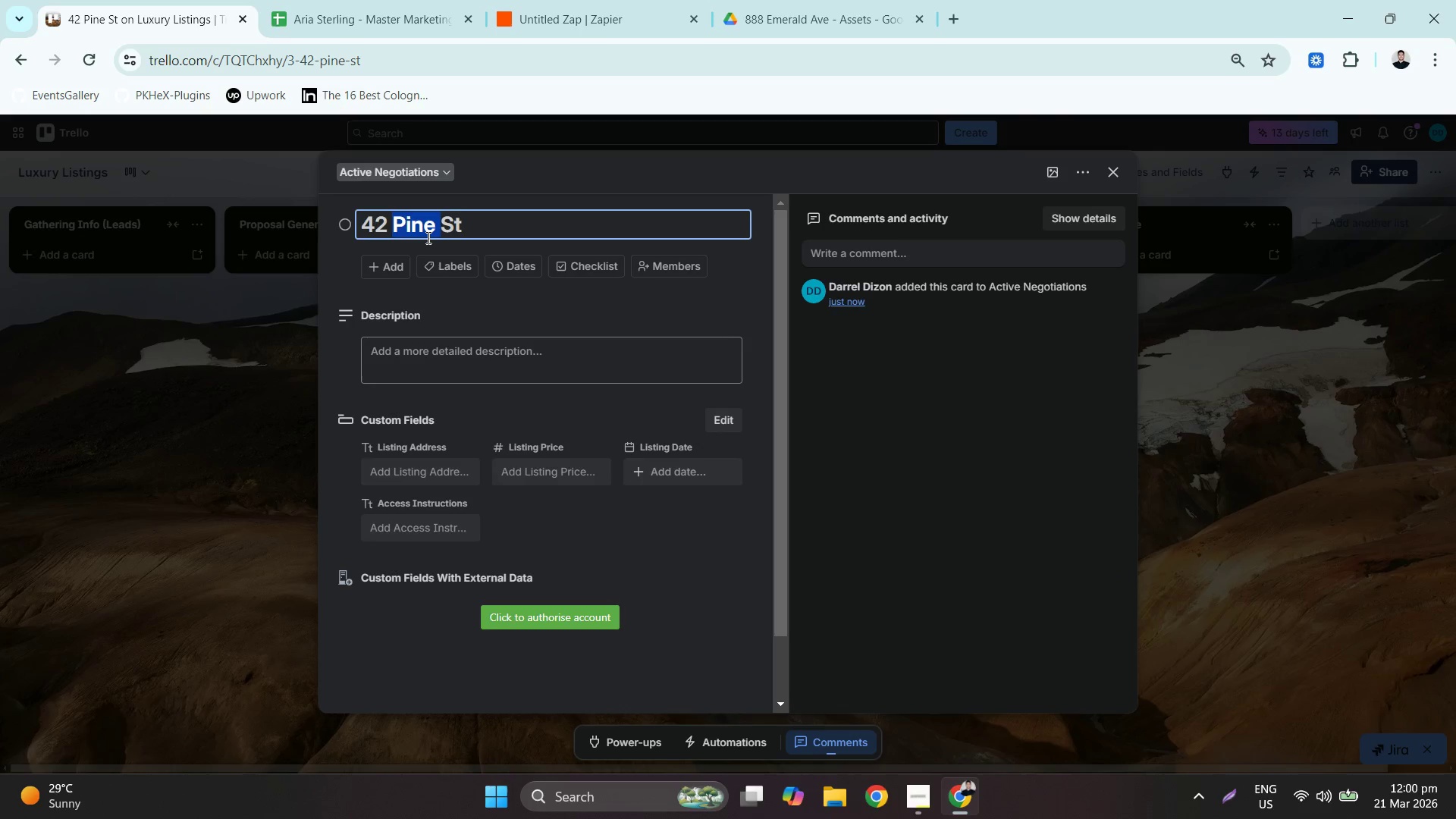 
triple_click([427, 237])
 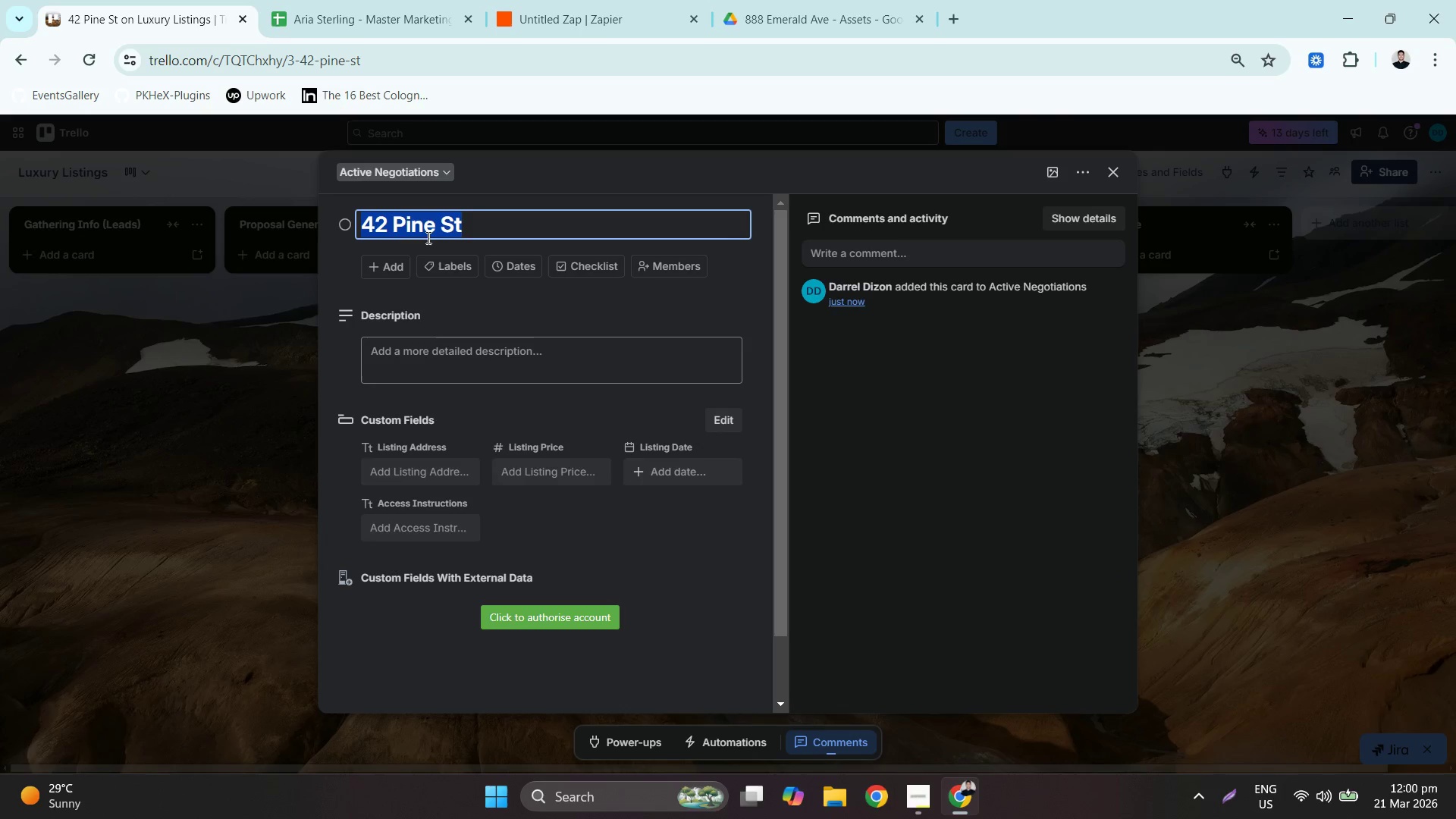 
key(Control+ControlLeft)
 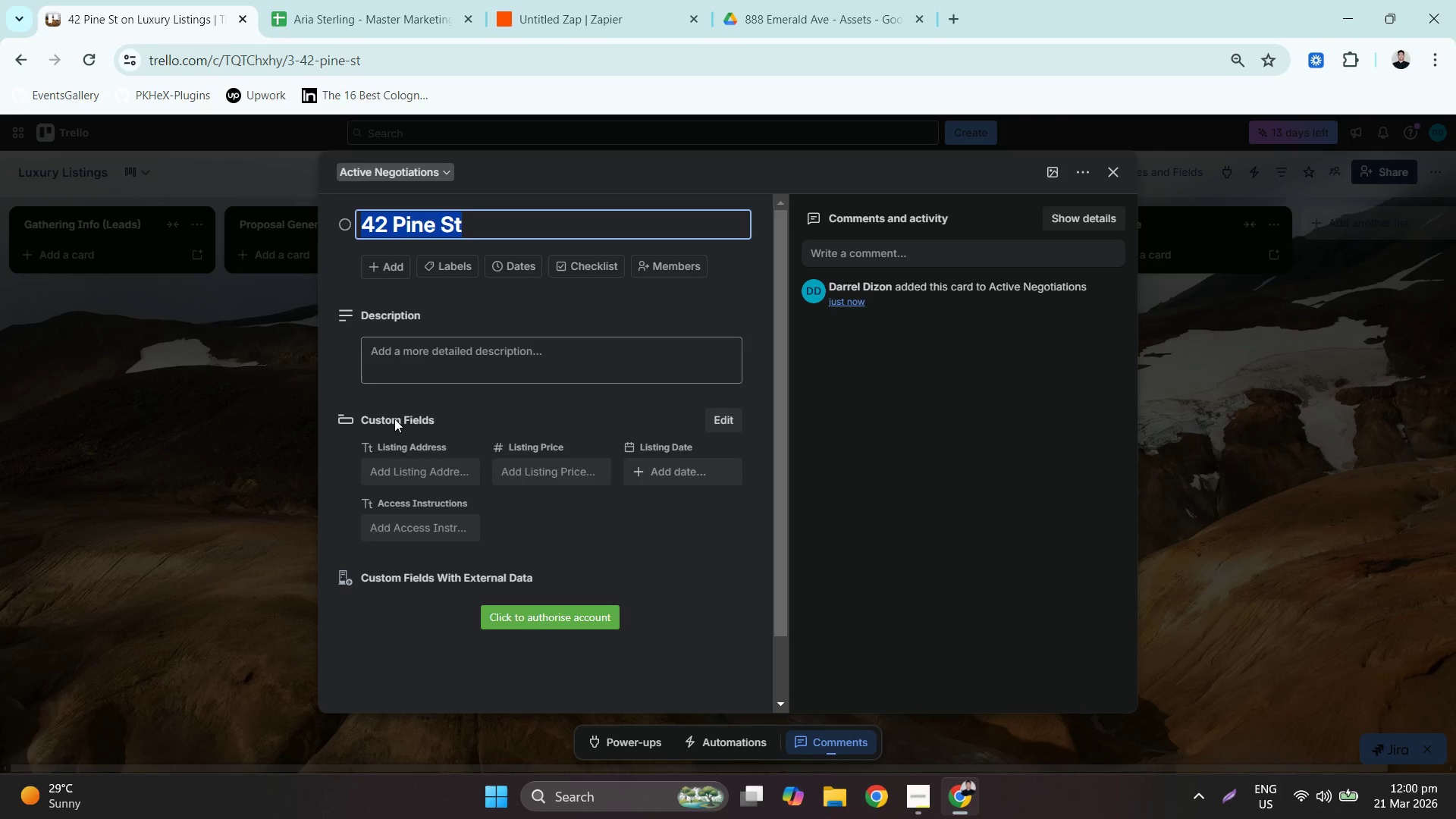 
key(Control+C)
 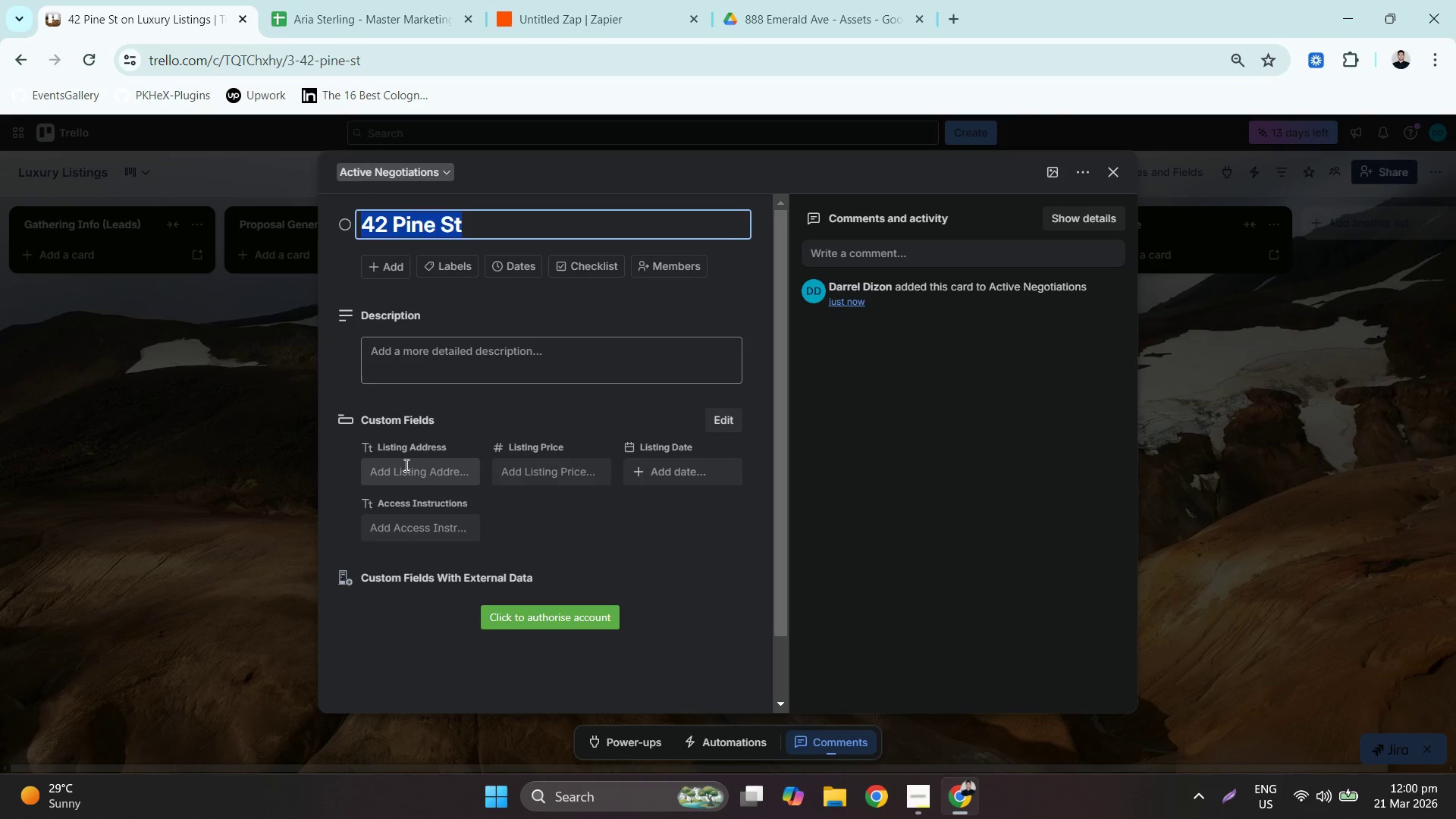 
left_click([405, 464])
 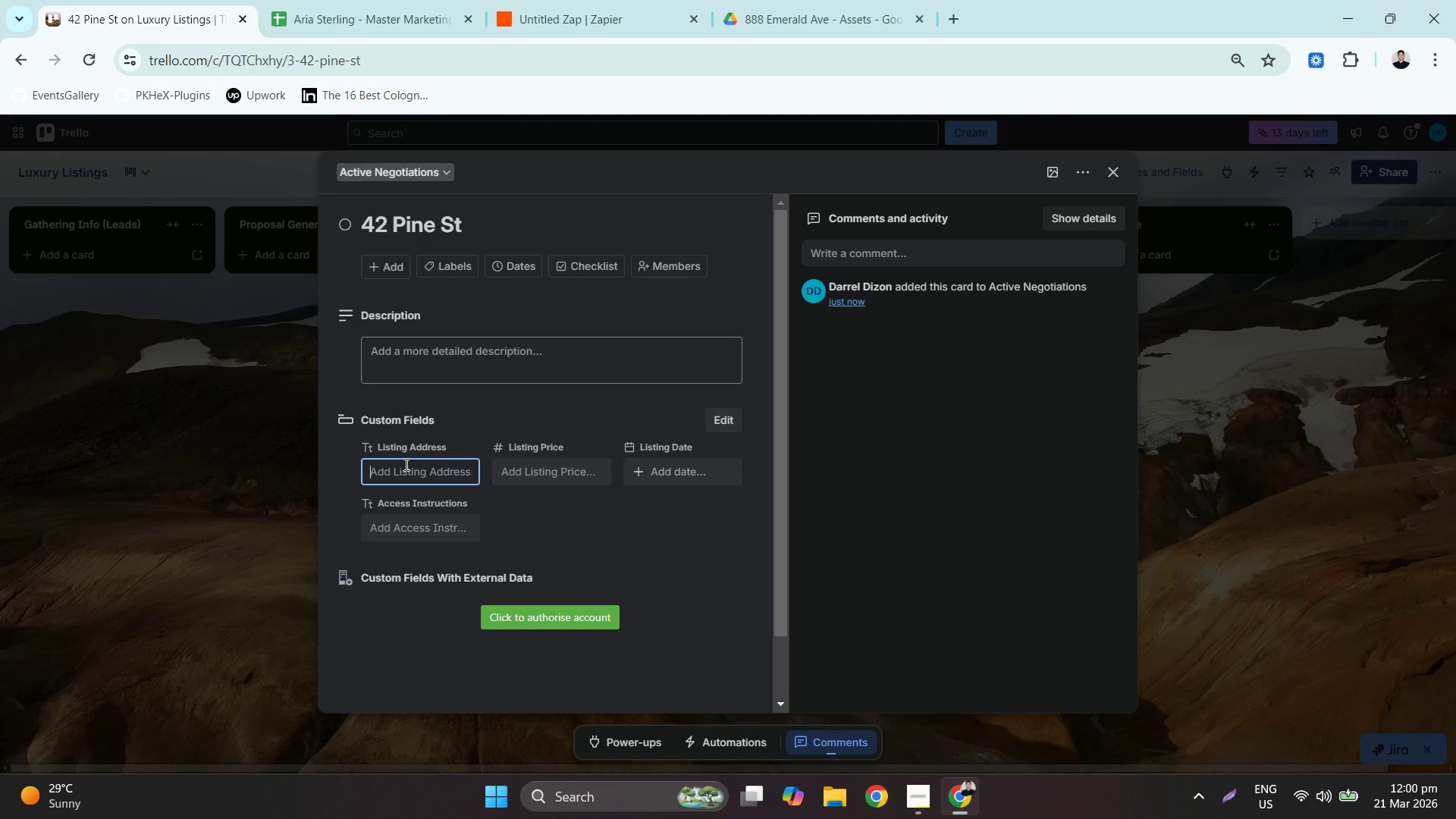 
hold_key(key=ControlLeft, duration=0.56)
 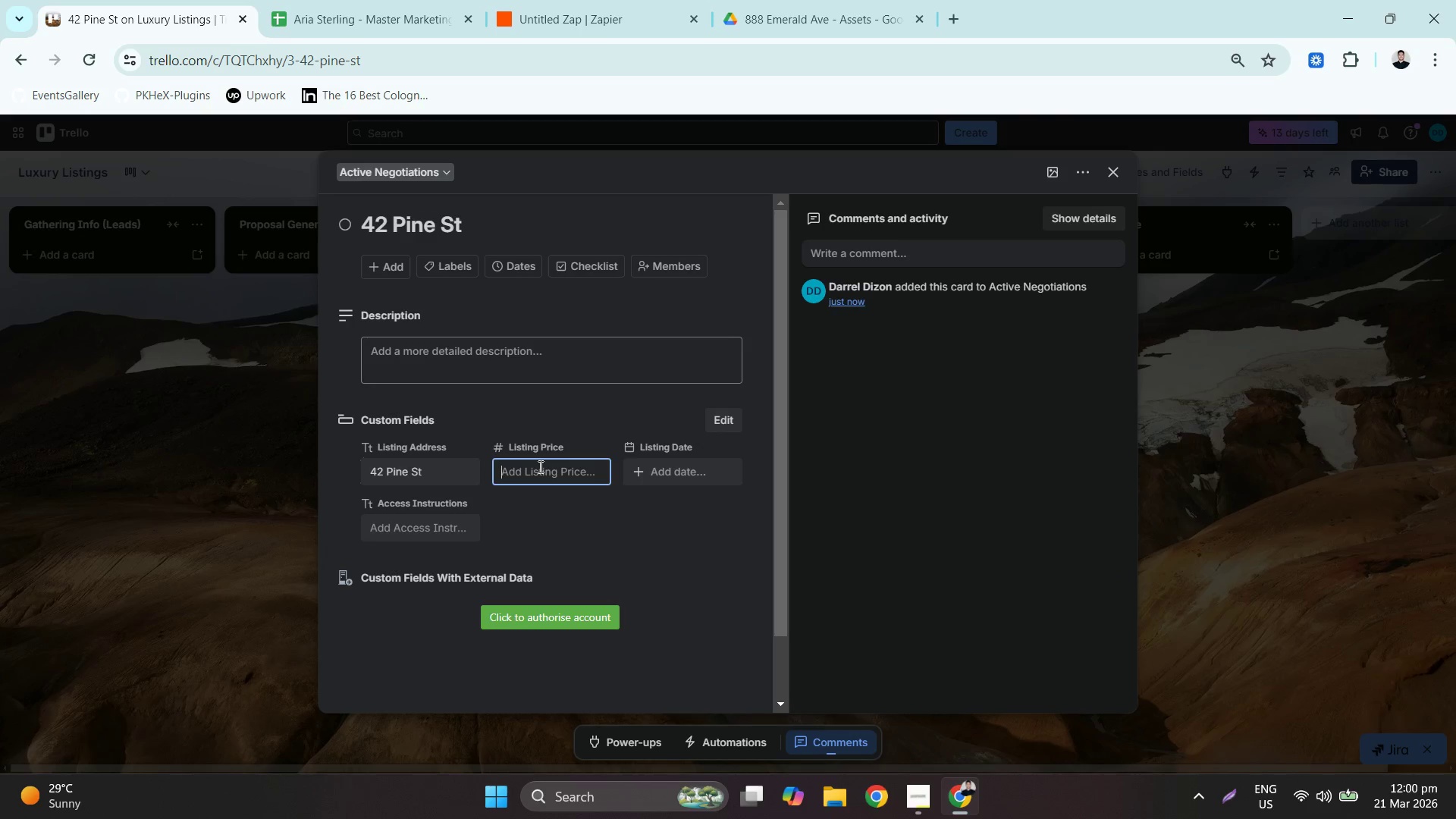 
key(V)
 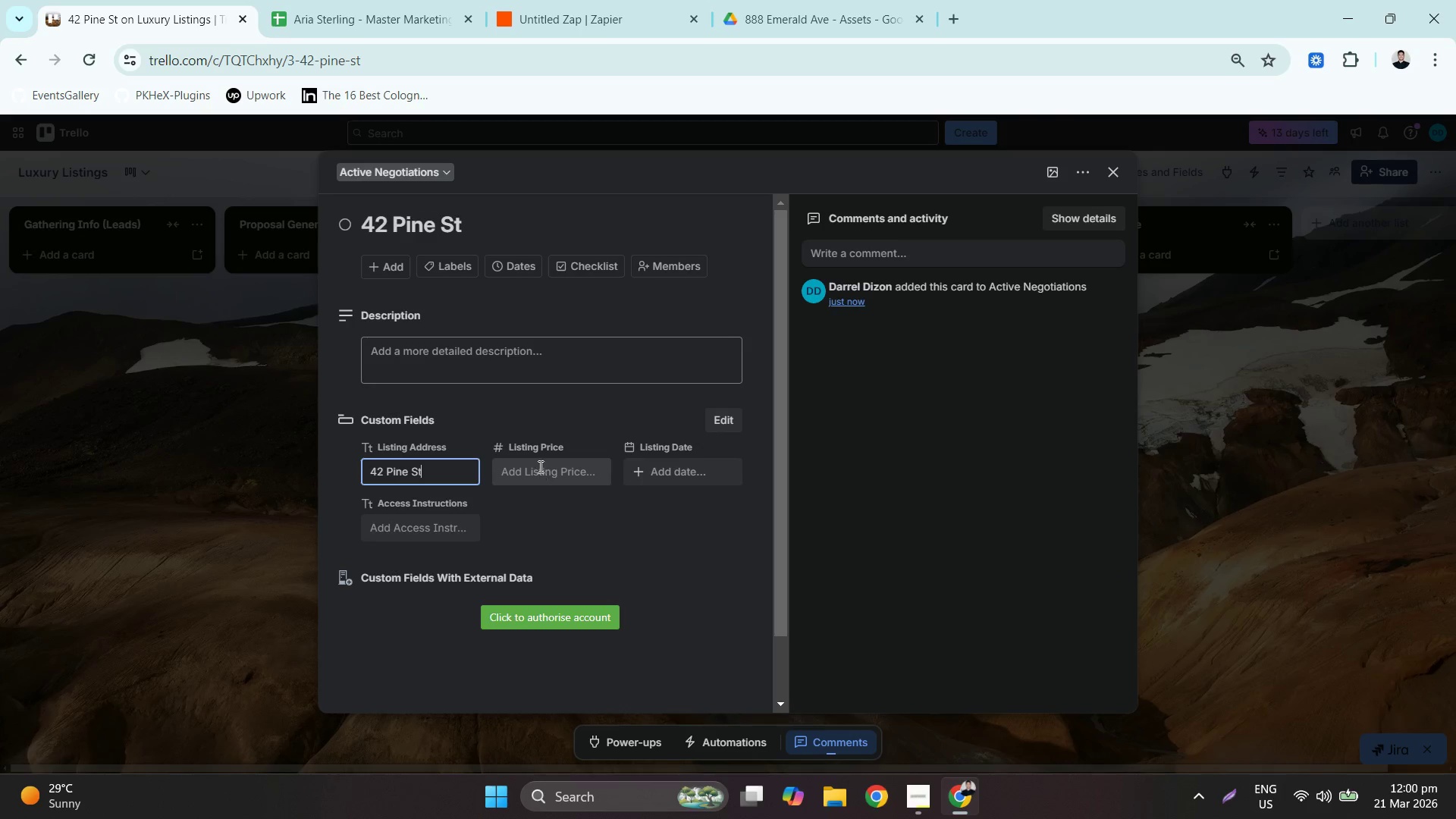 
left_click([539, 466])
 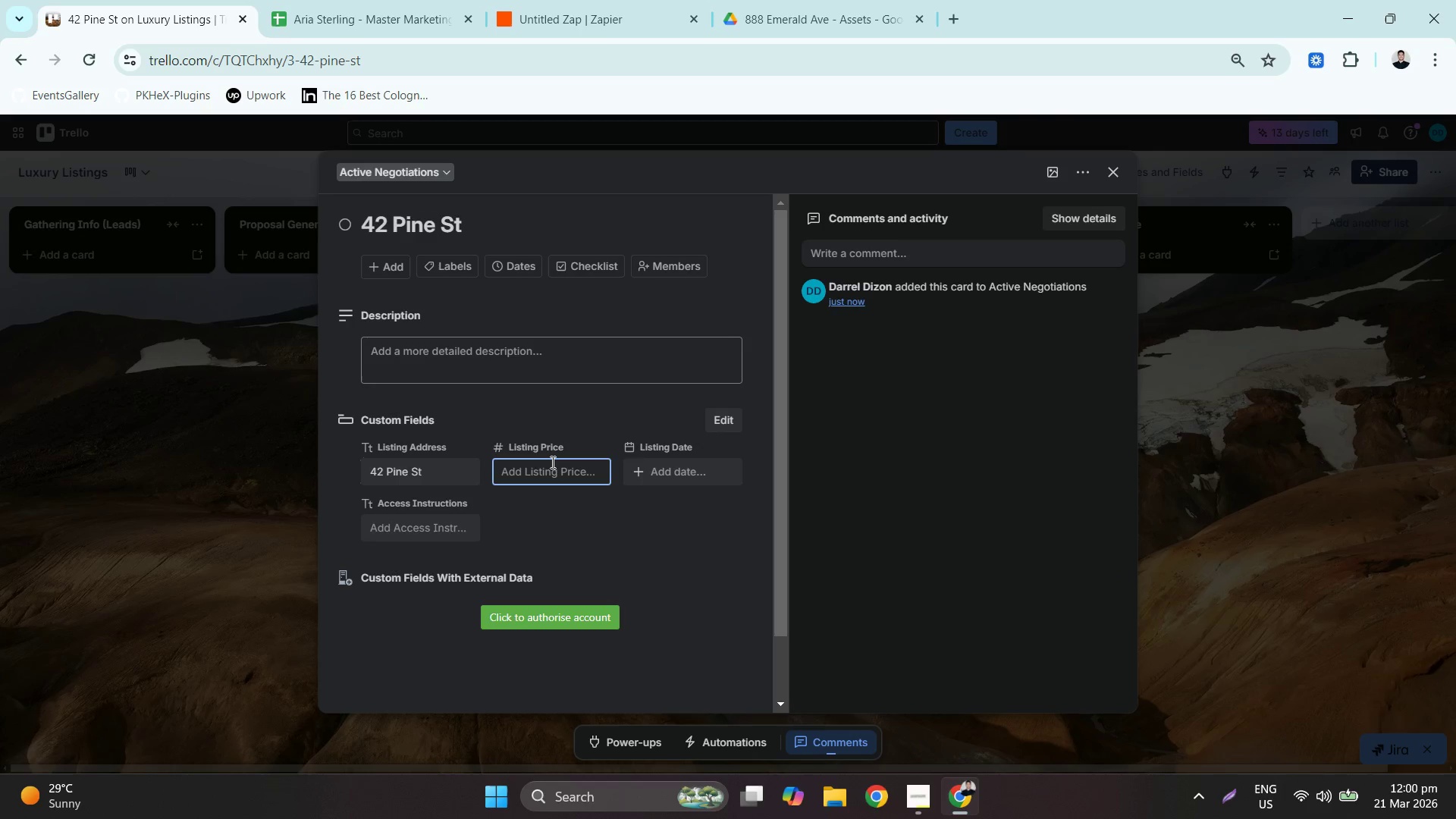 
key(Numpad1)
 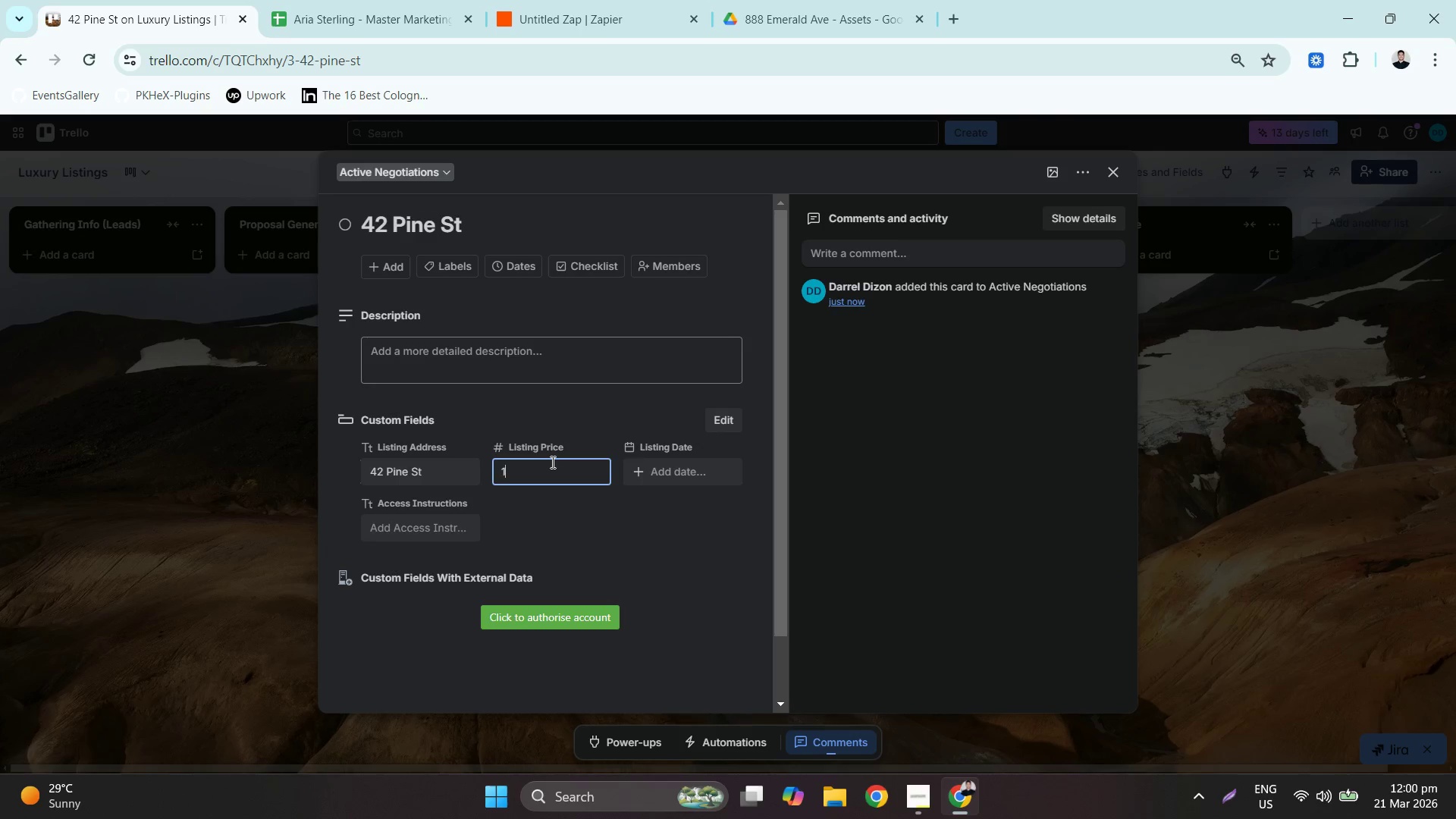 
key(Numpad9)
 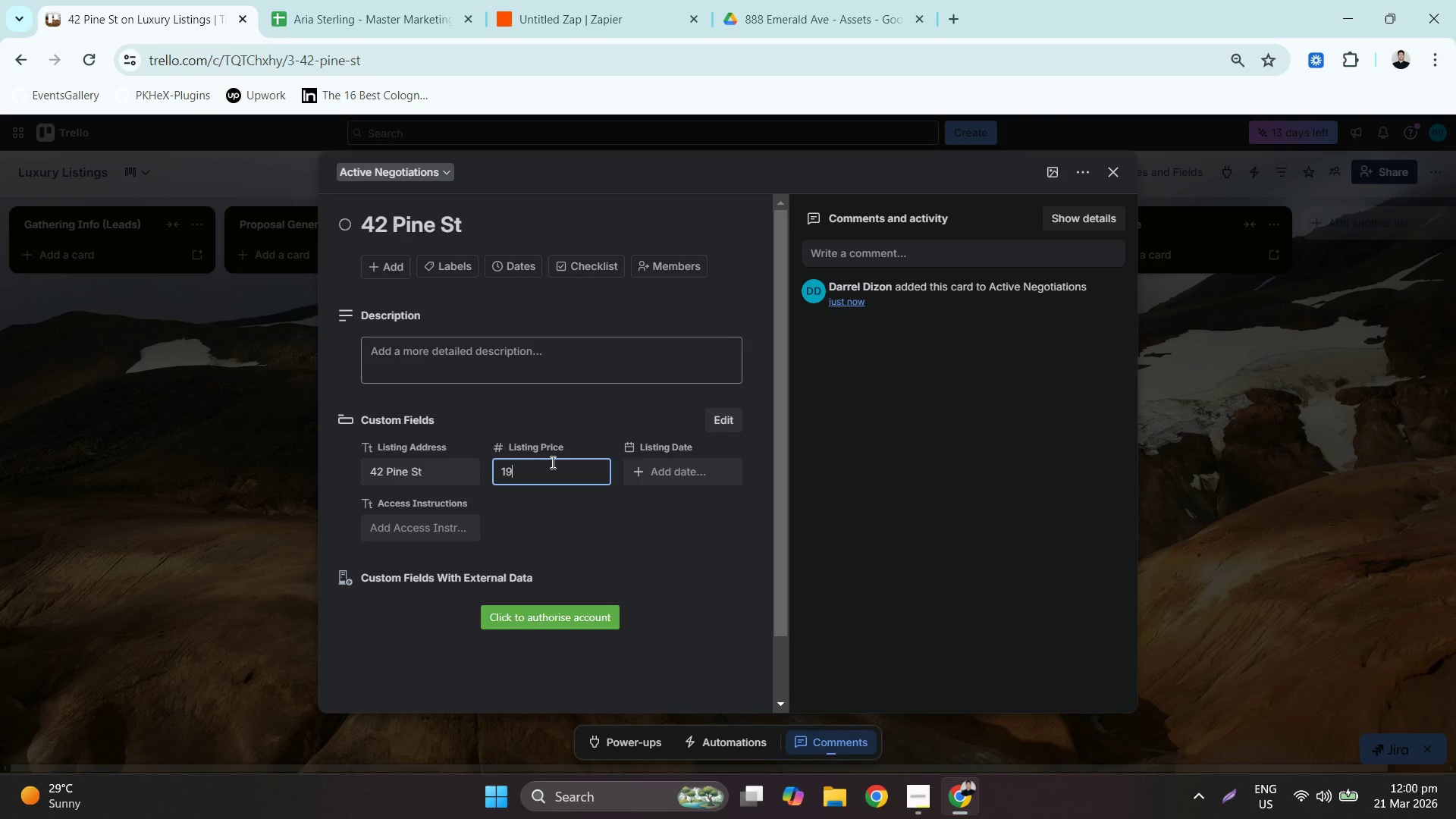 
key(Numpad9)
 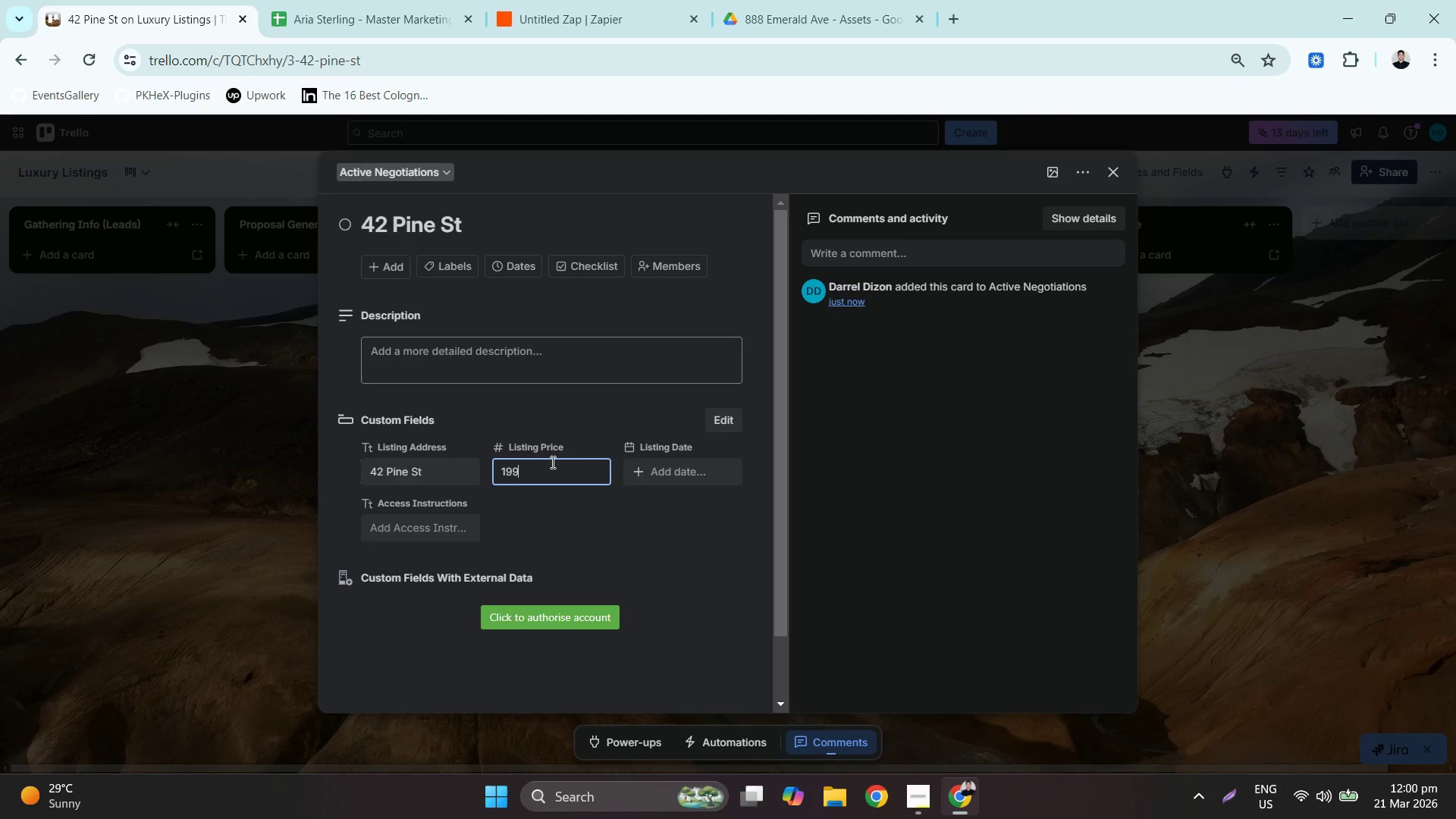 
key(Numpad9)
 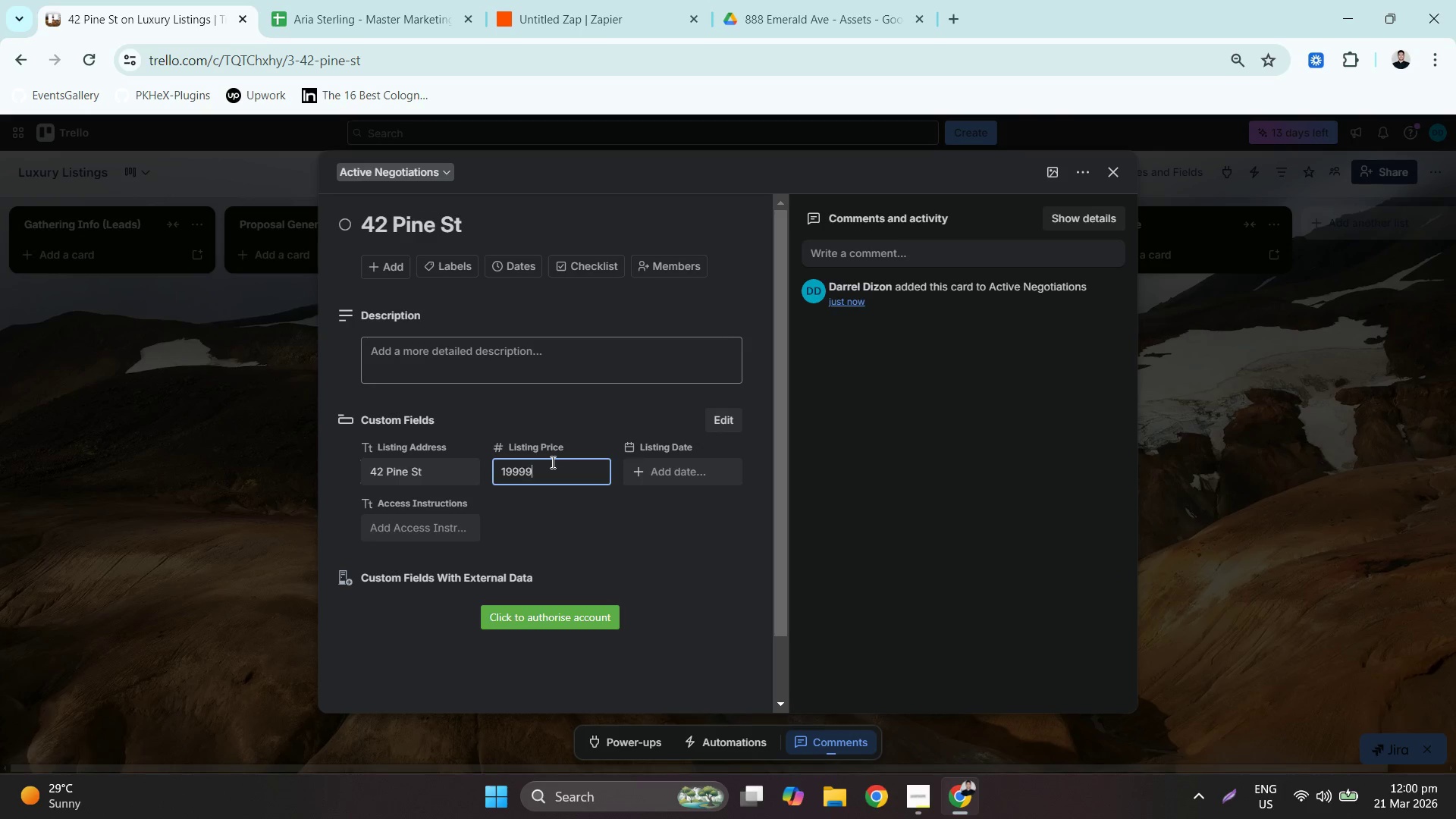 
key(Numpad9)
 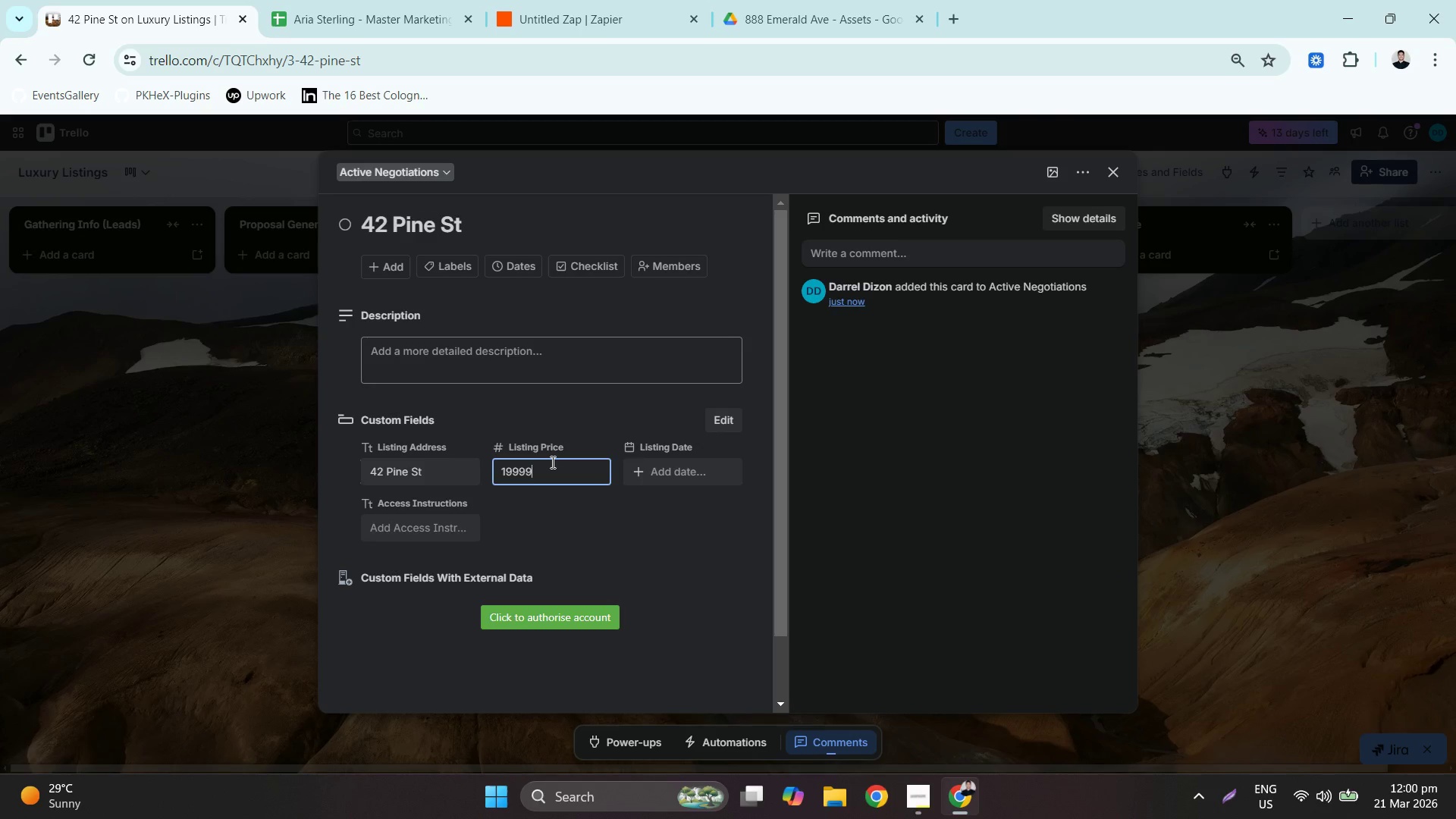 
key(Numpad9)
 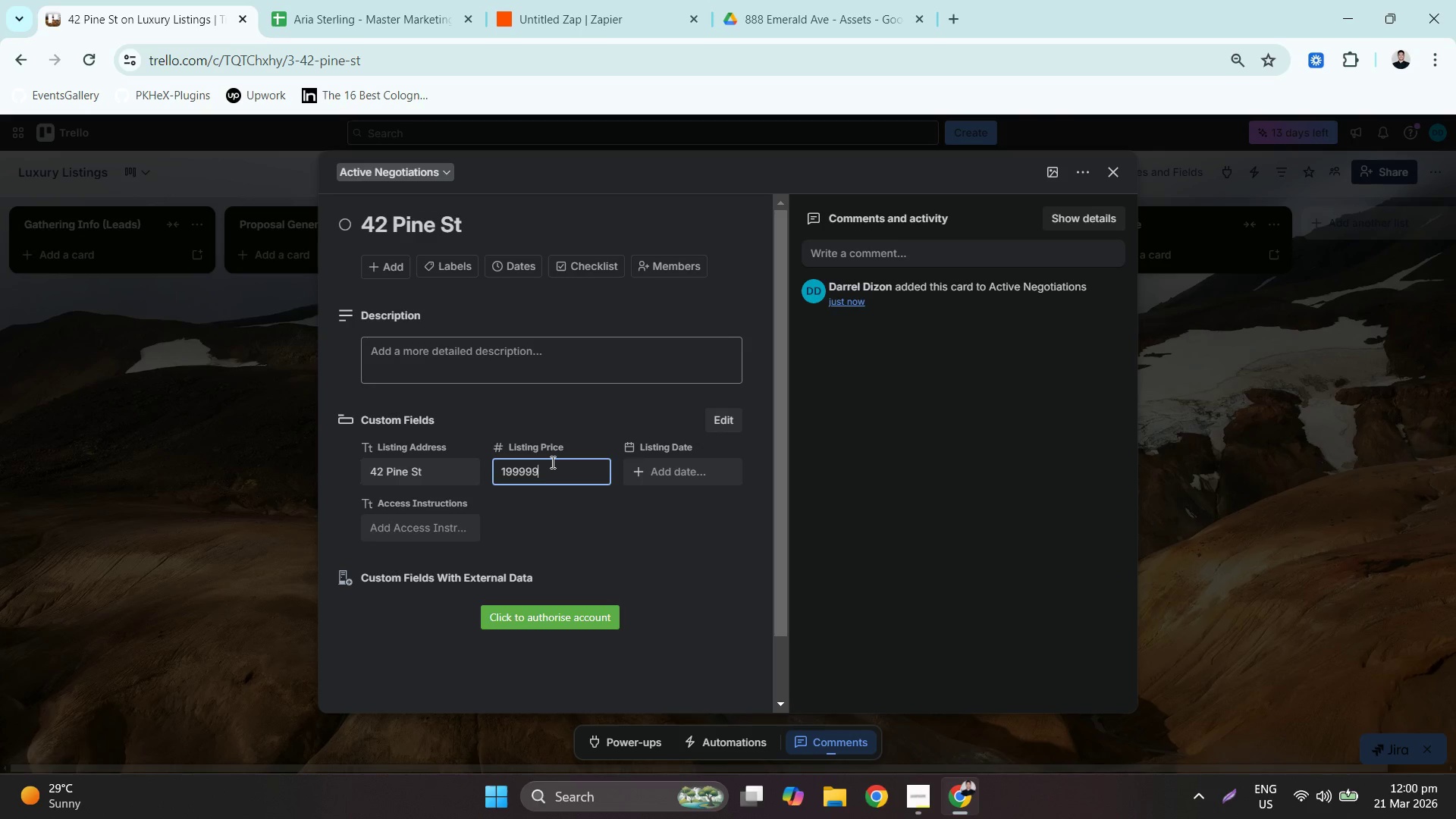 
key(Numpad9)
 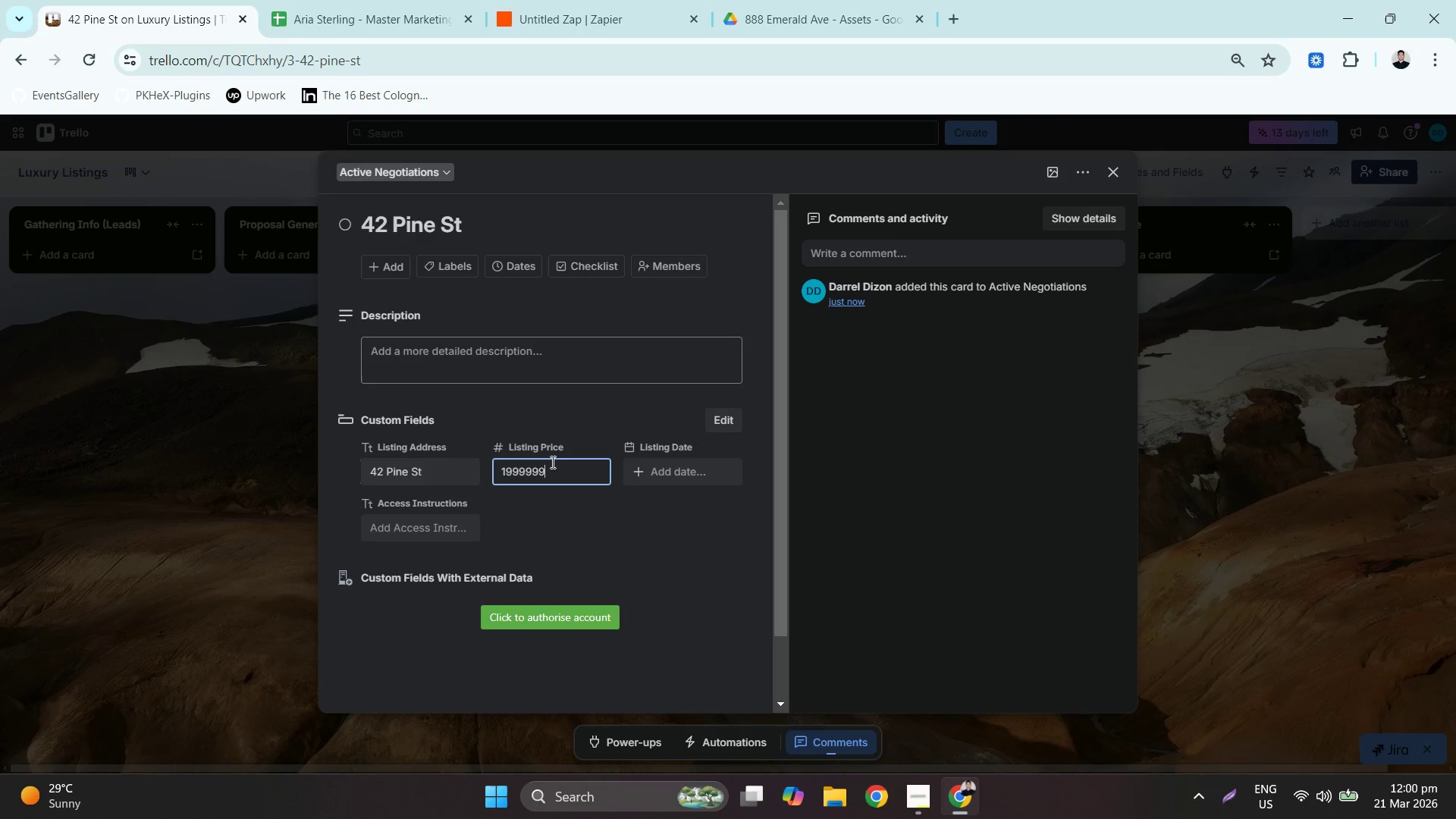 
key(Tab)
 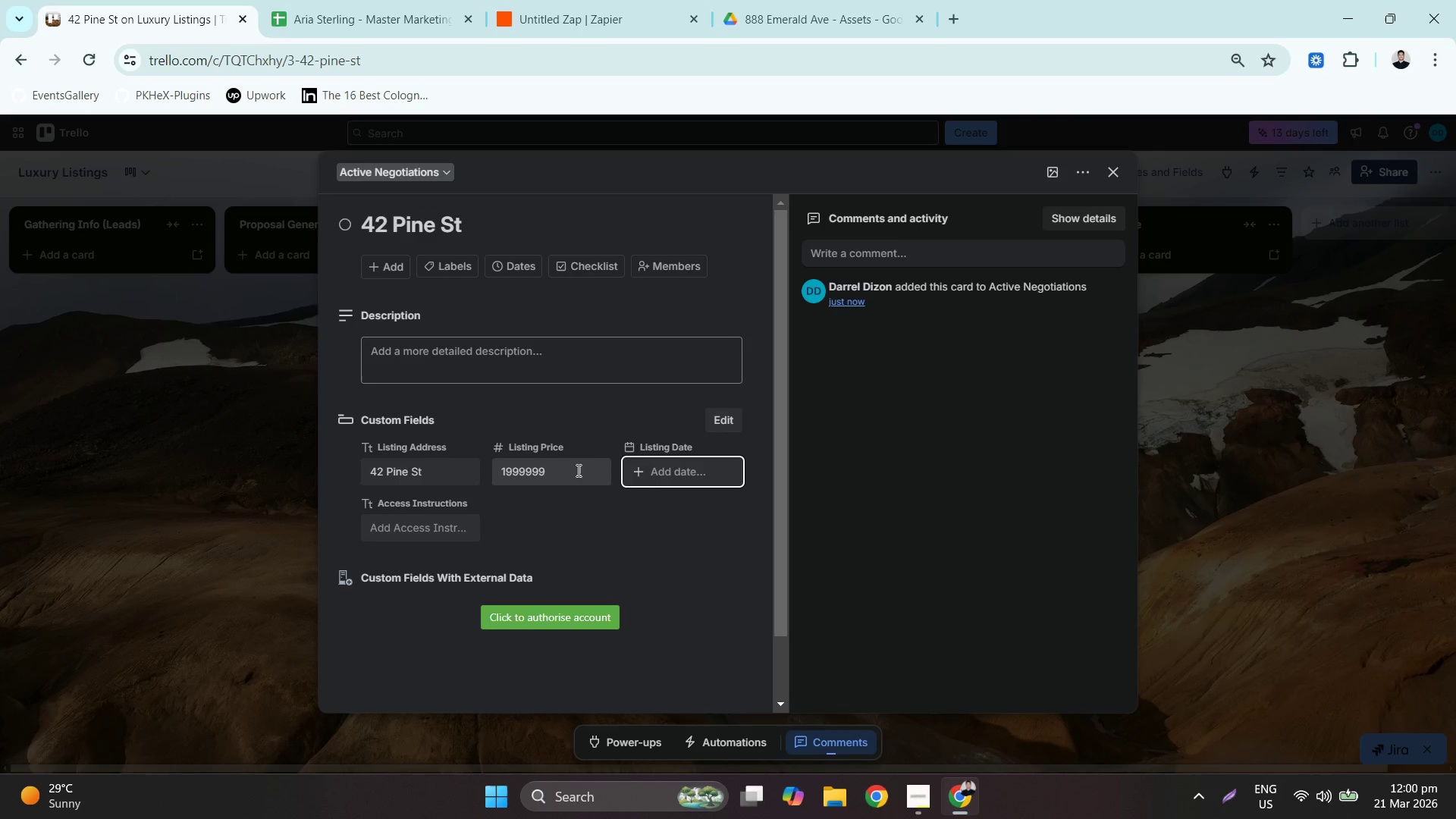 
mouse_move([661, 484])
 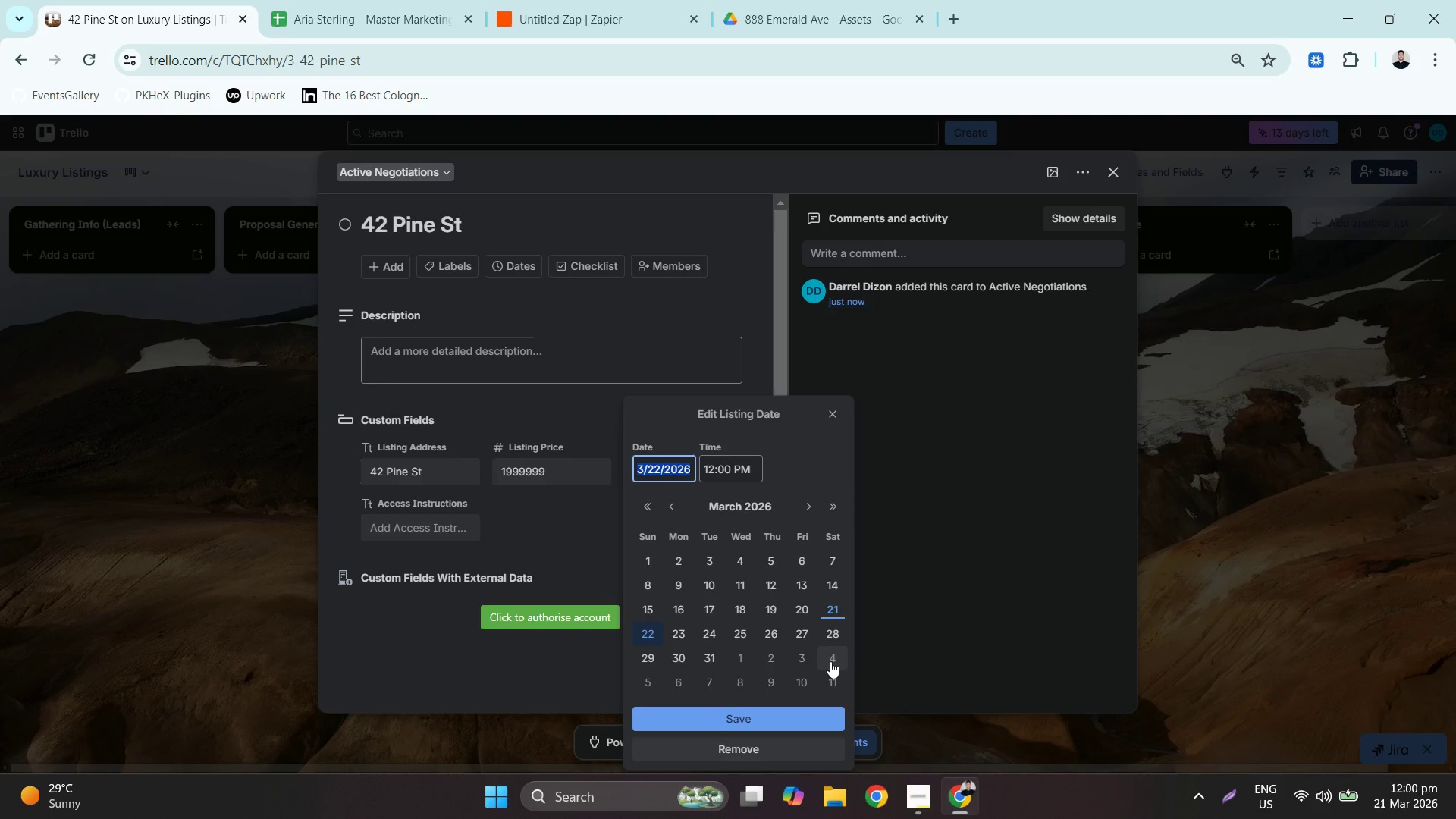 
left_click([808, 682])
 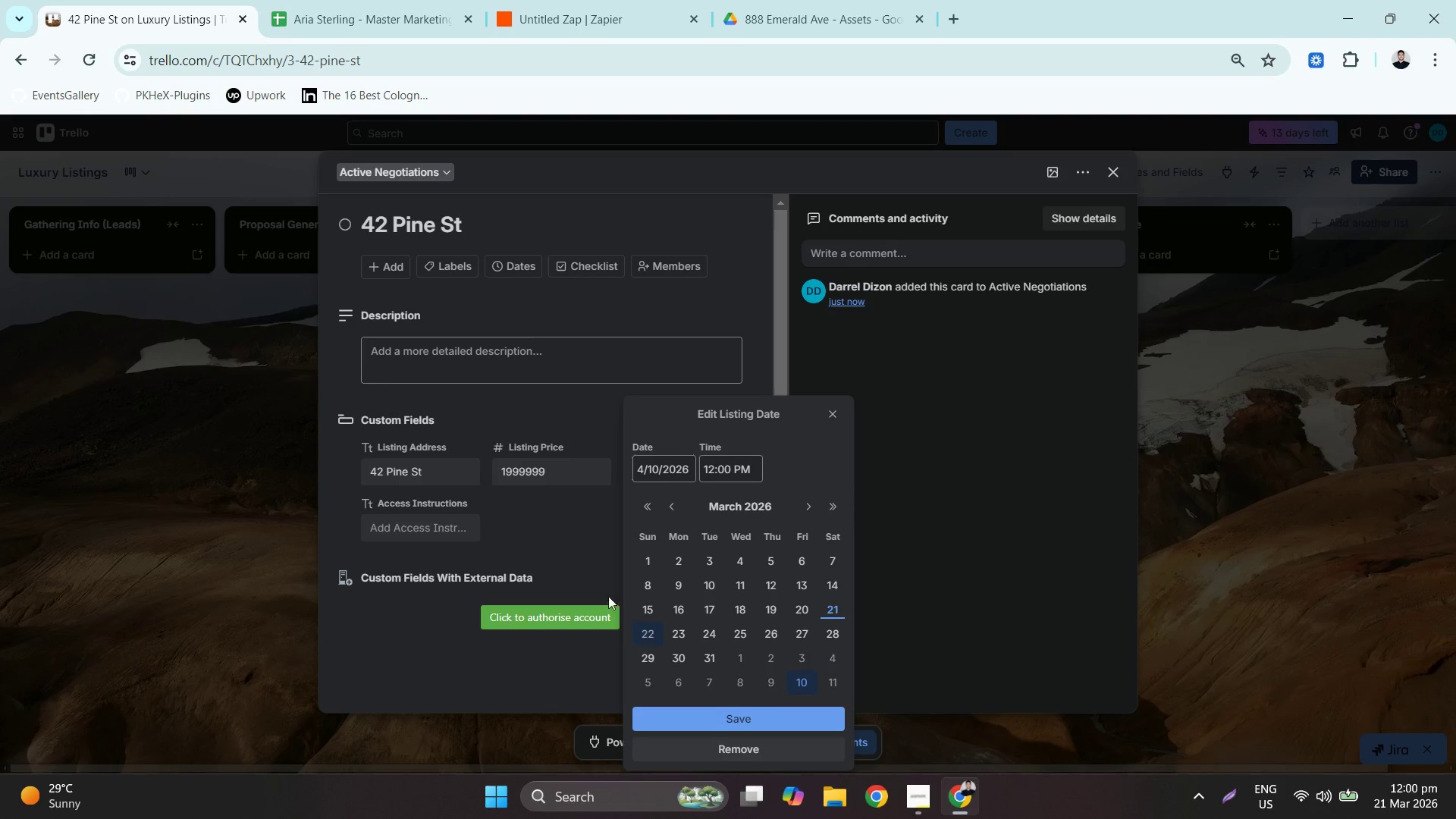 
left_click([573, 534])
 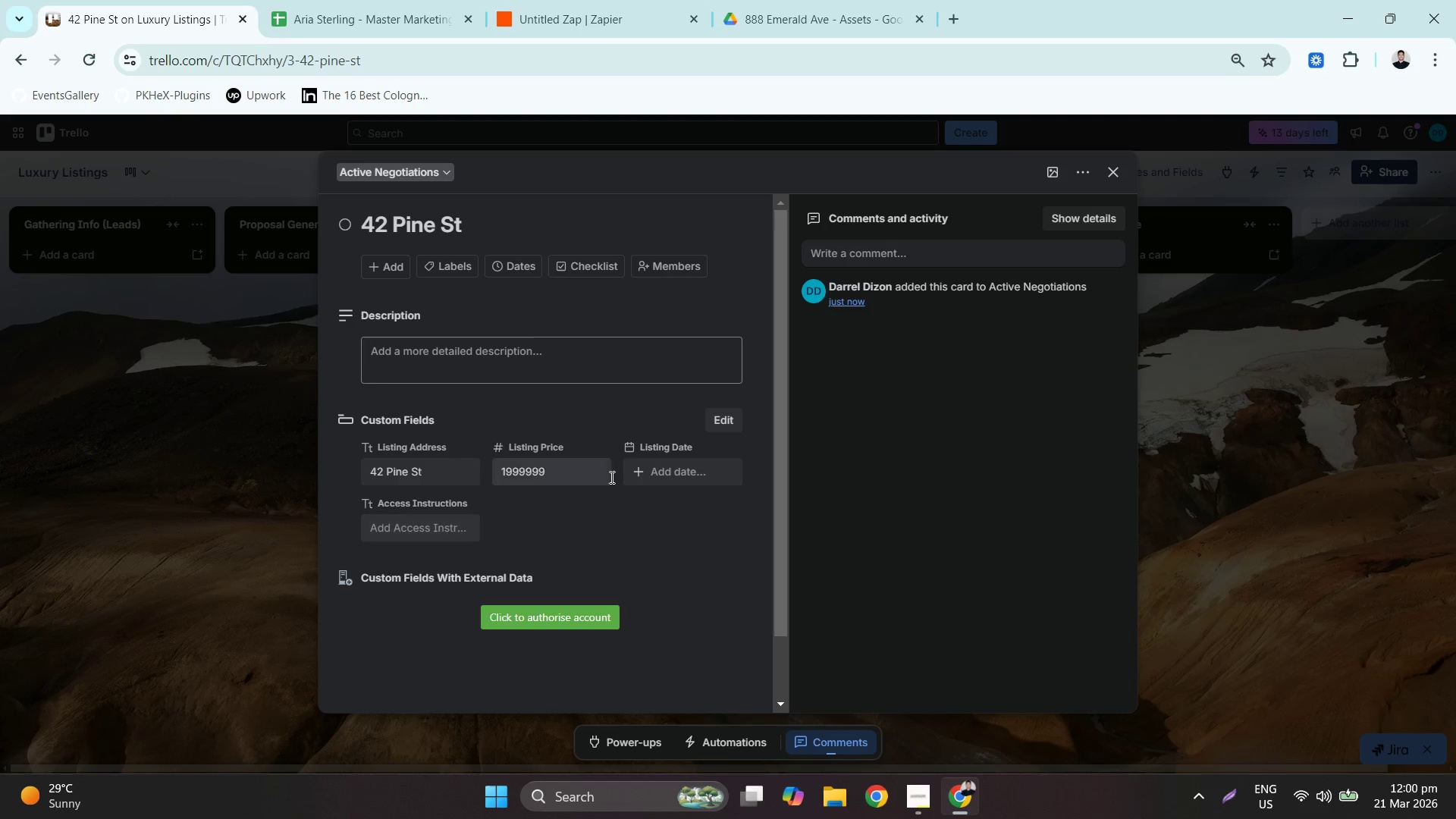 
left_click([670, 475])
 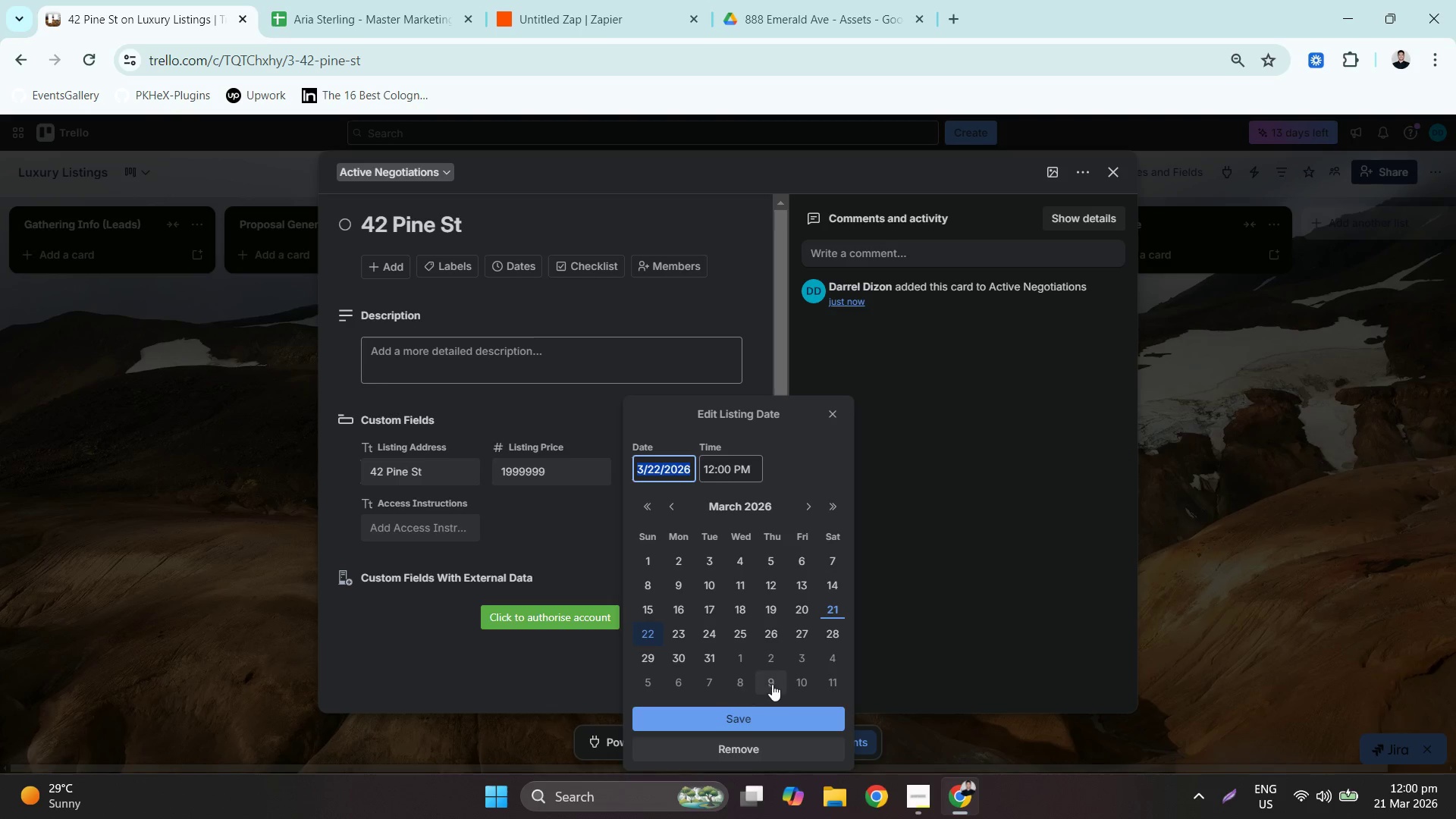 
left_click([789, 686])
 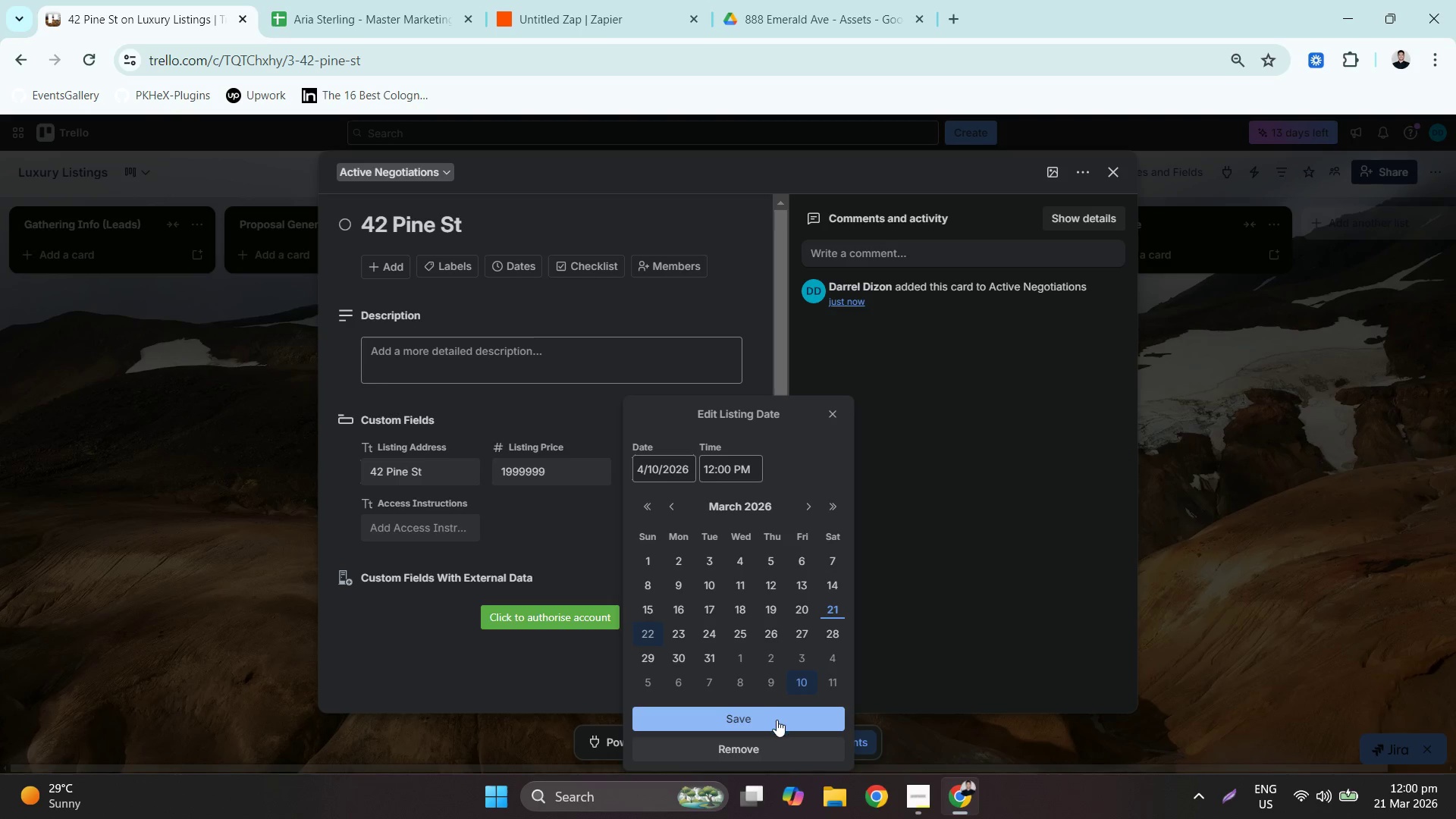 
left_click([777, 719])
 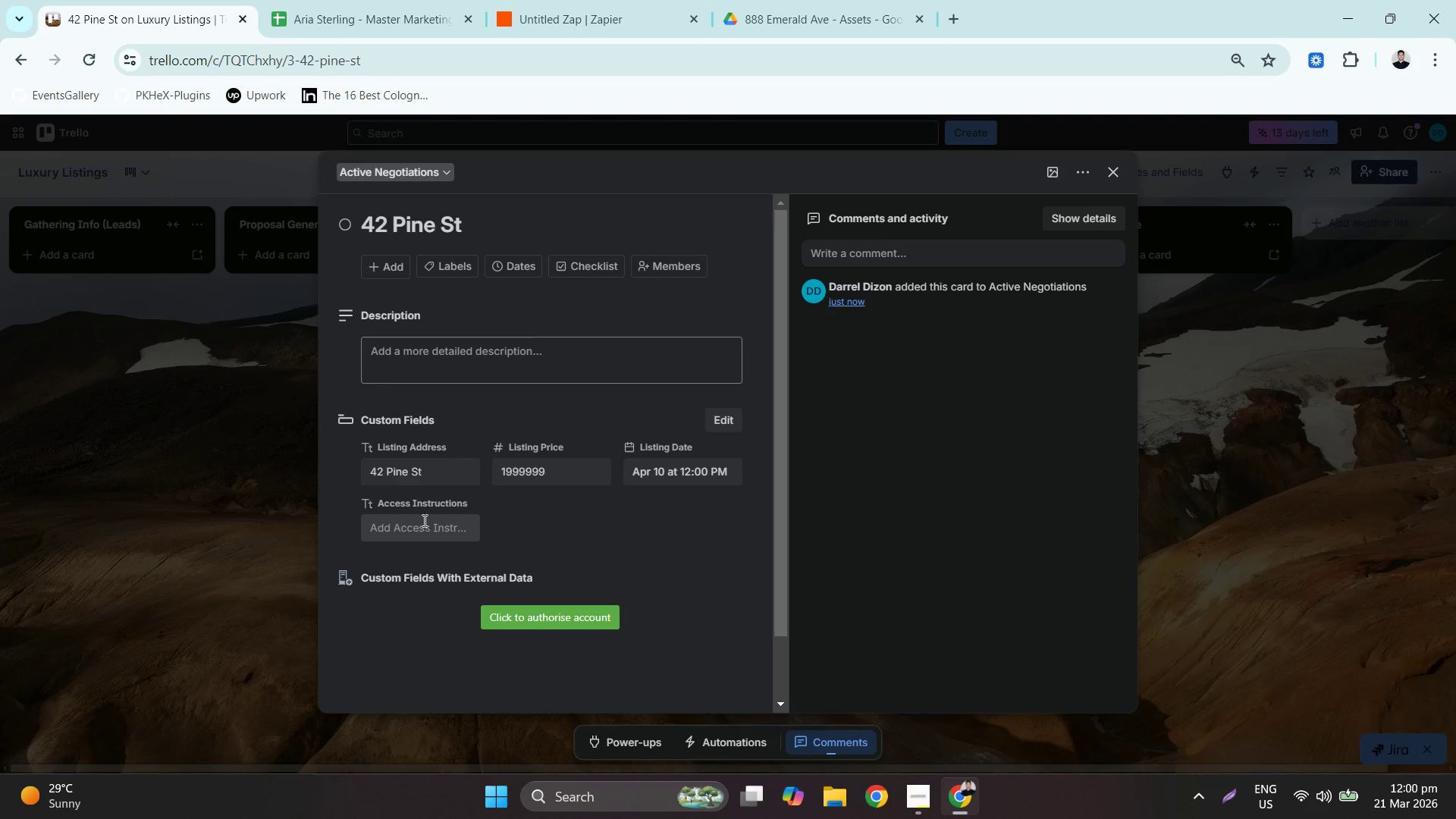 
left_click([428, 526])
 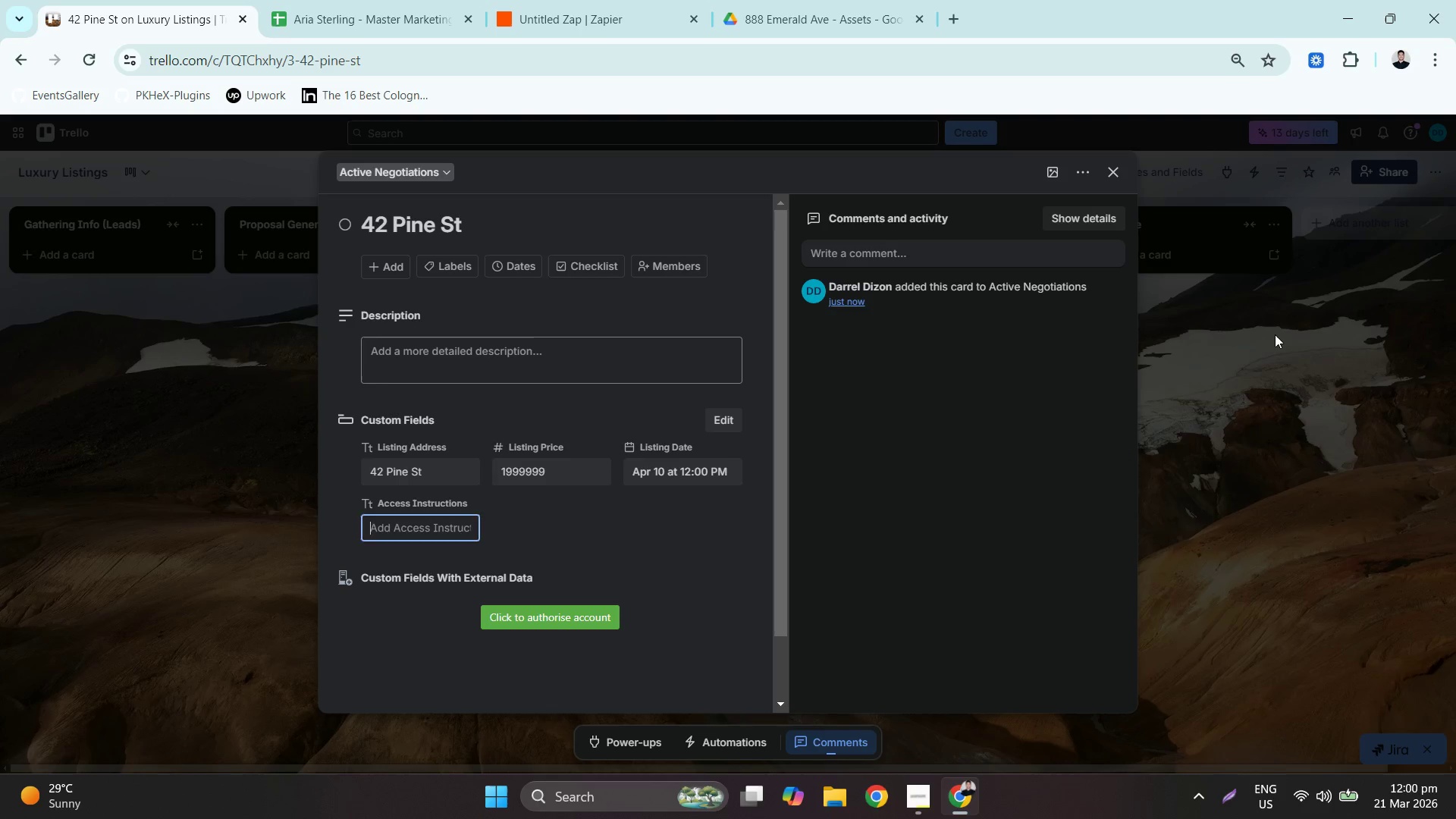 
left_click_drag(start_coordinate=[569, 293], to_coordinate=[567, 249])
 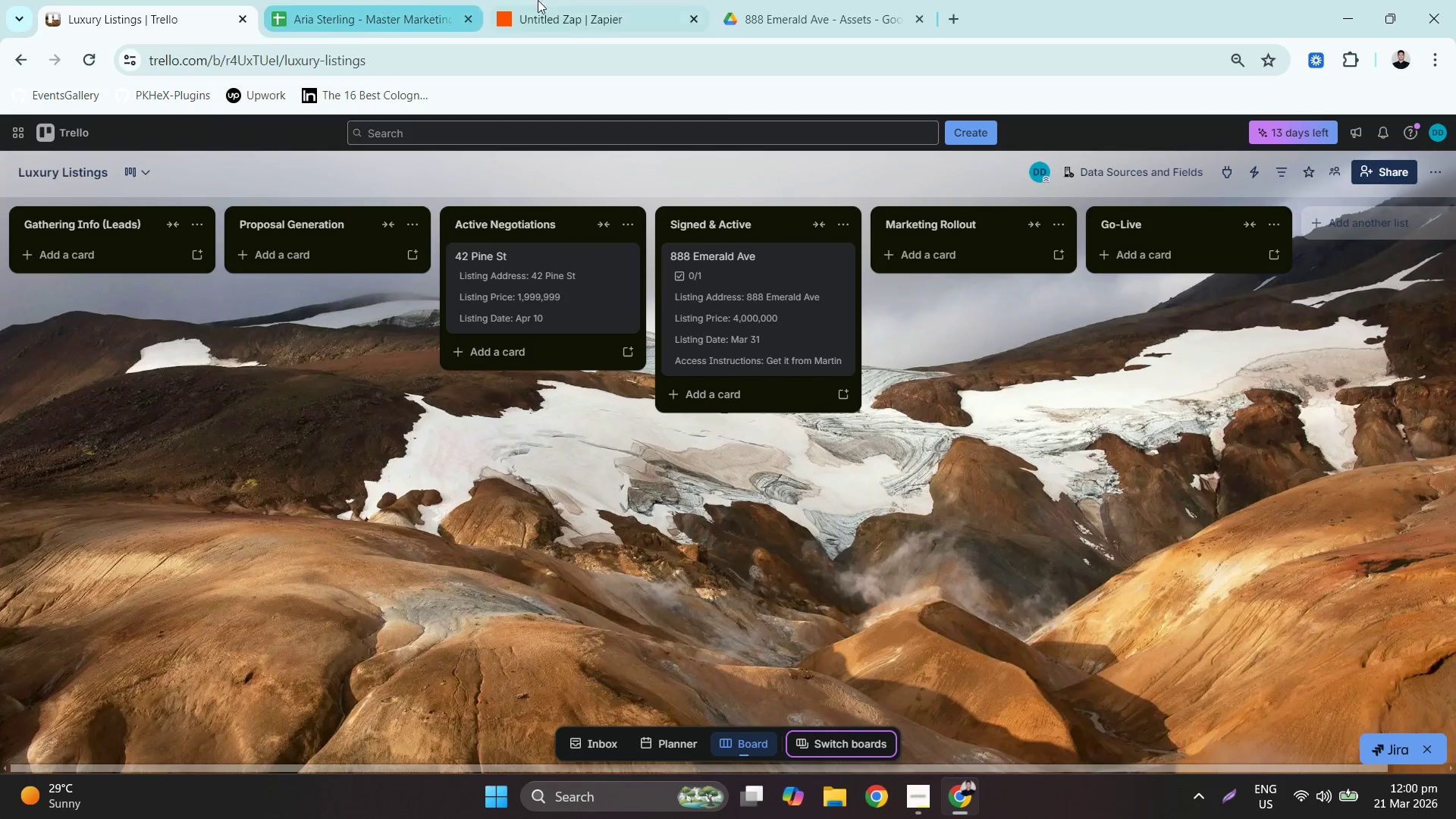 
left_click([563, 0])
 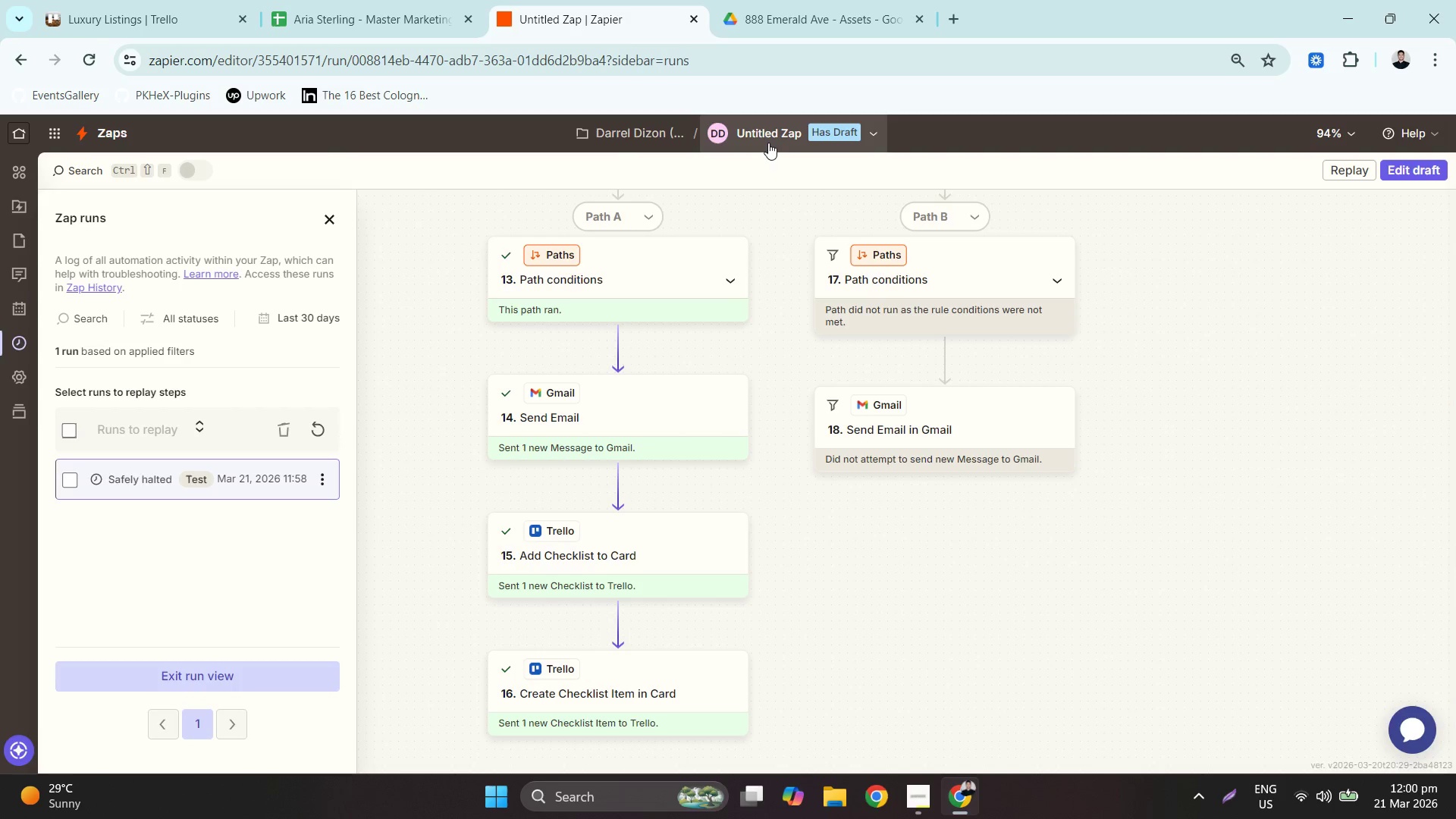 
left_click([805, 143])
 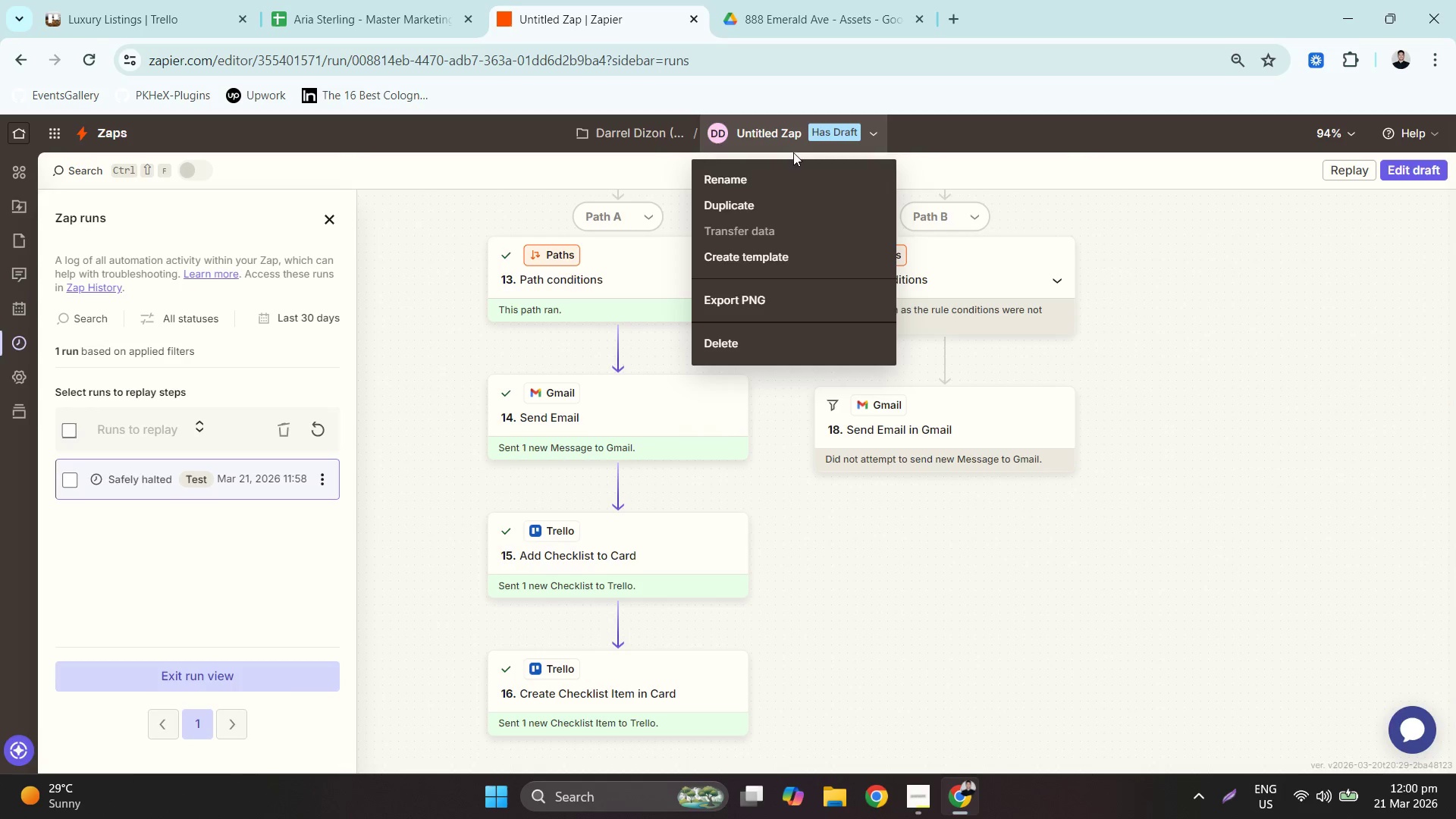 
left_click([767, 177])